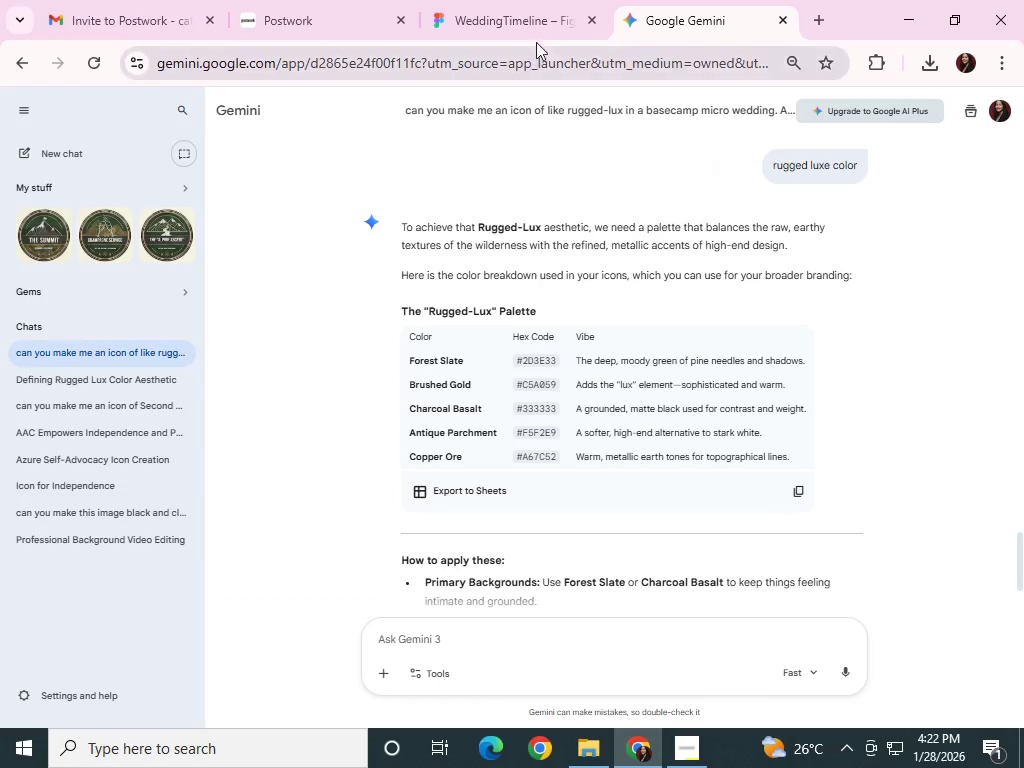 
left_click([547, 3])
 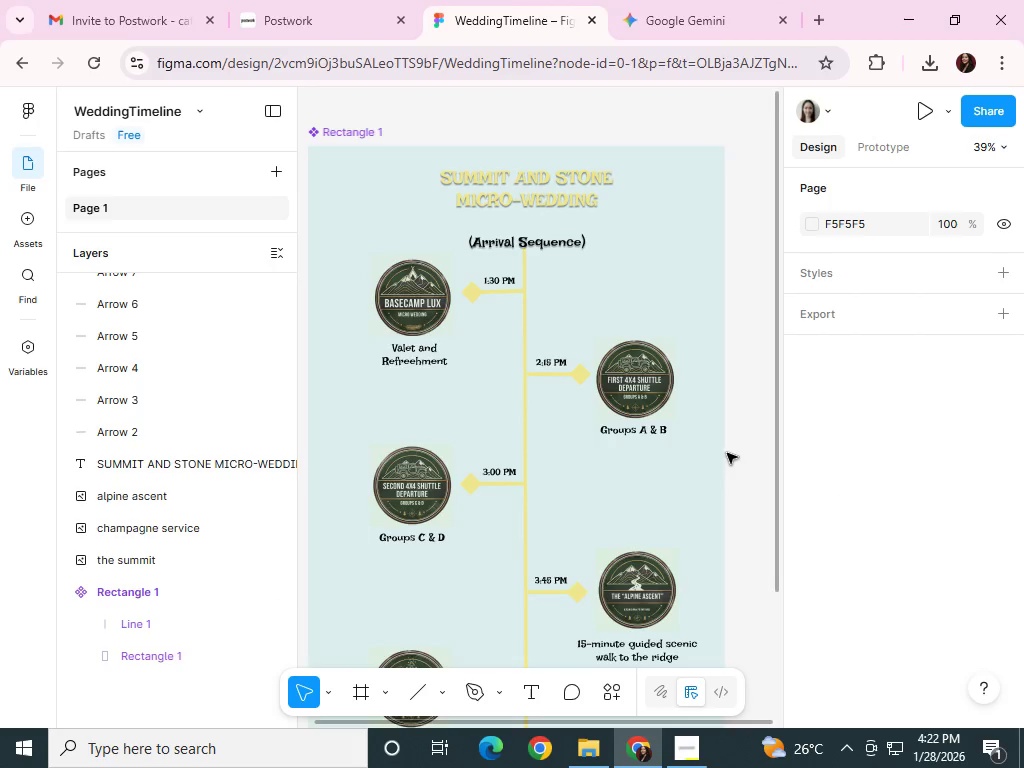 
left_click([693, 294])
 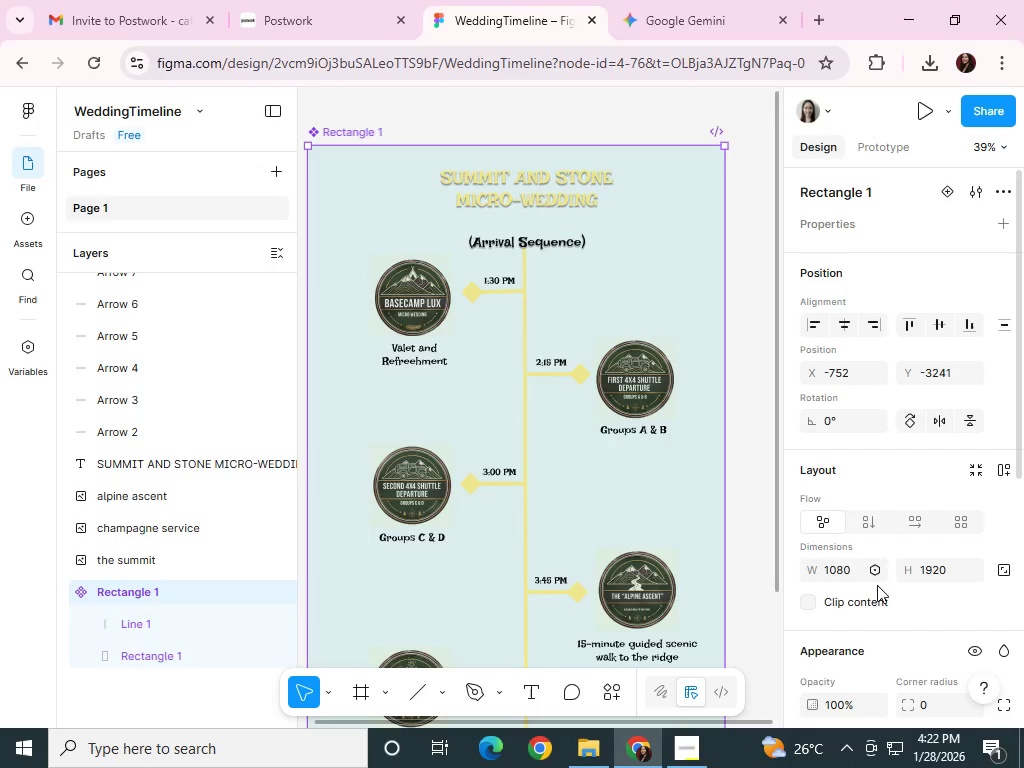 
scroll: coordinate [871, 630], scroll_direction: down, amount: 4.0
 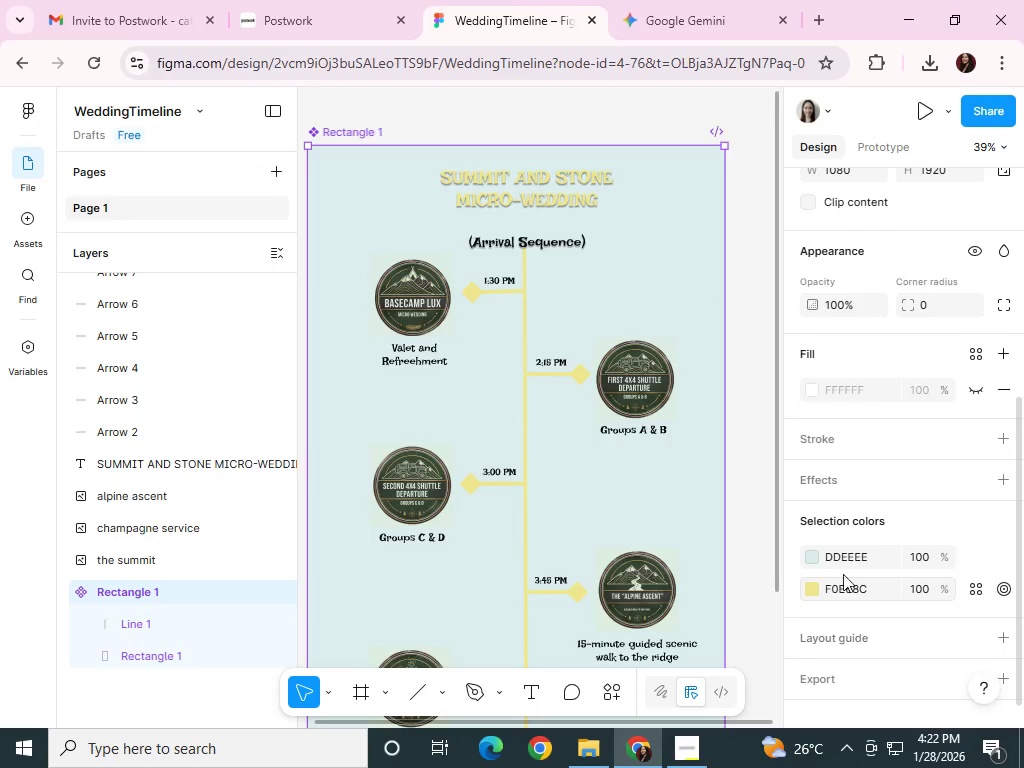 
left_click([842, 550])
 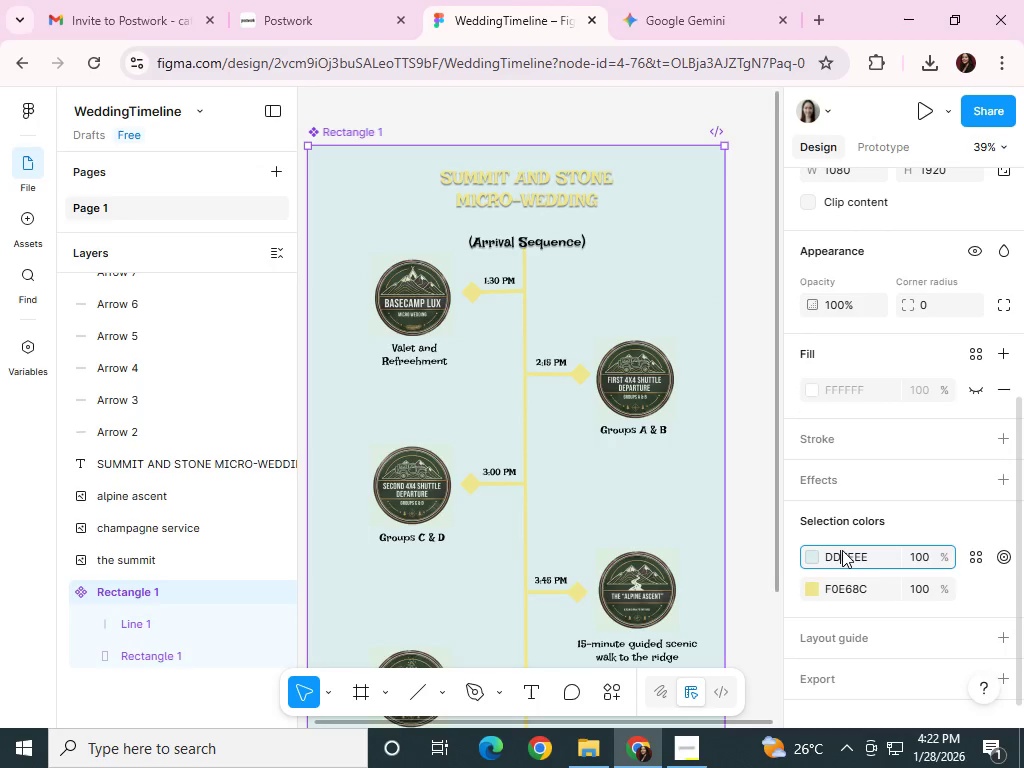 
key(Control+ControlLeft)
 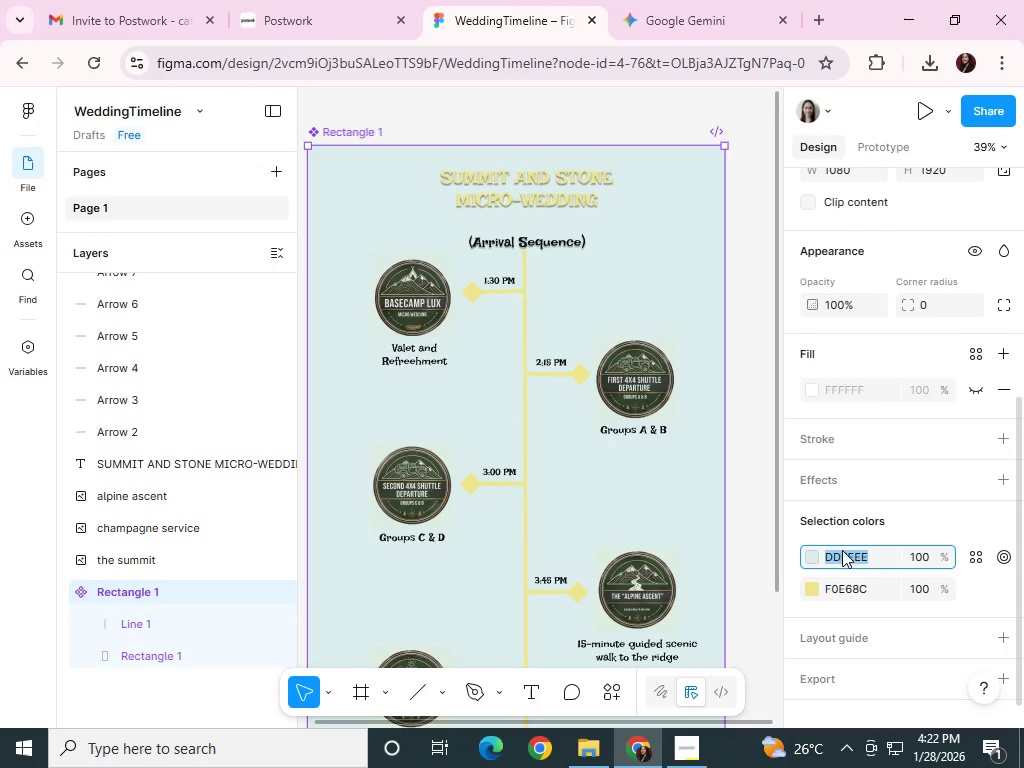 
key(Control+V)
 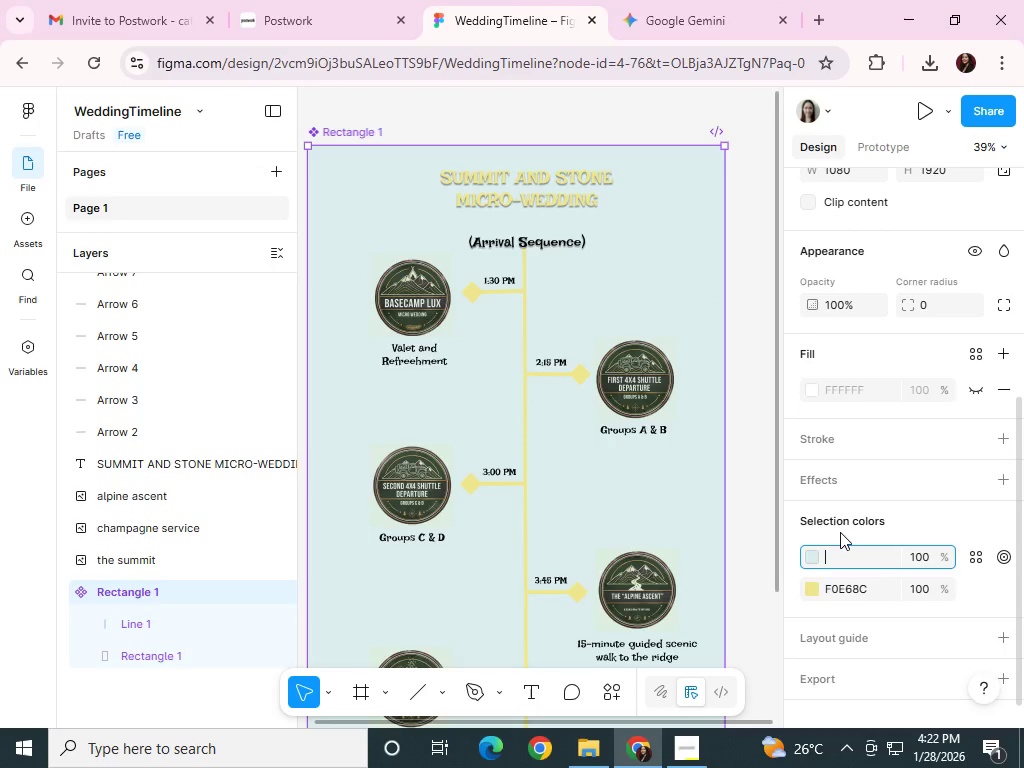 
key(Control+V)
 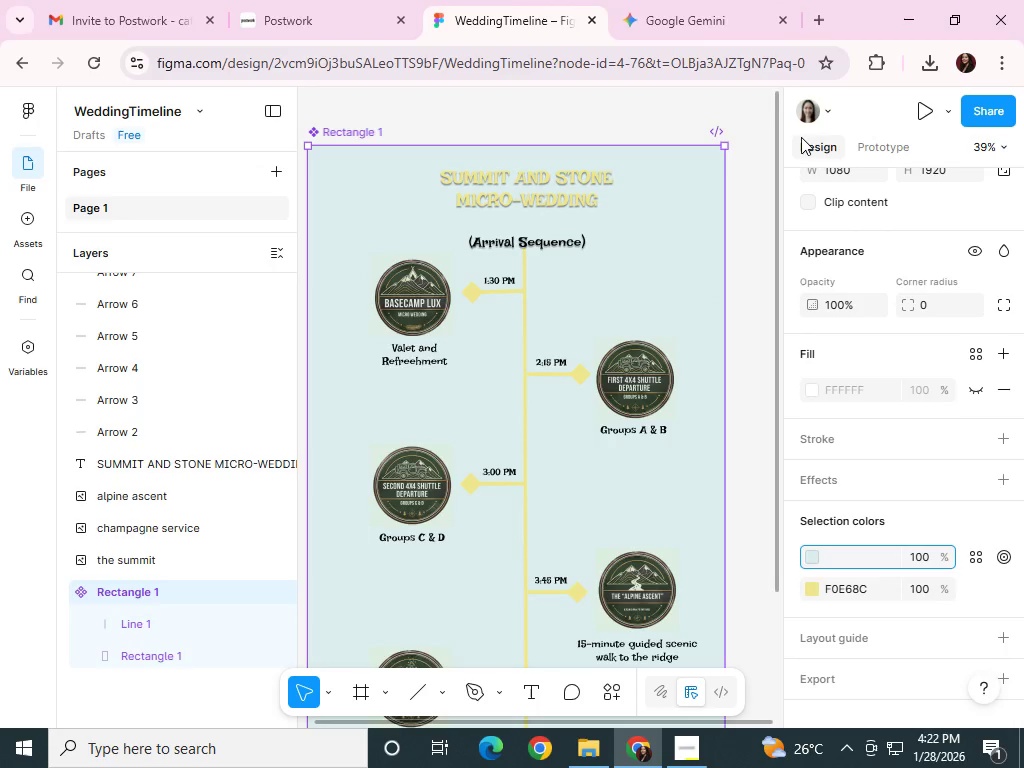 
left_click([685, 0])
 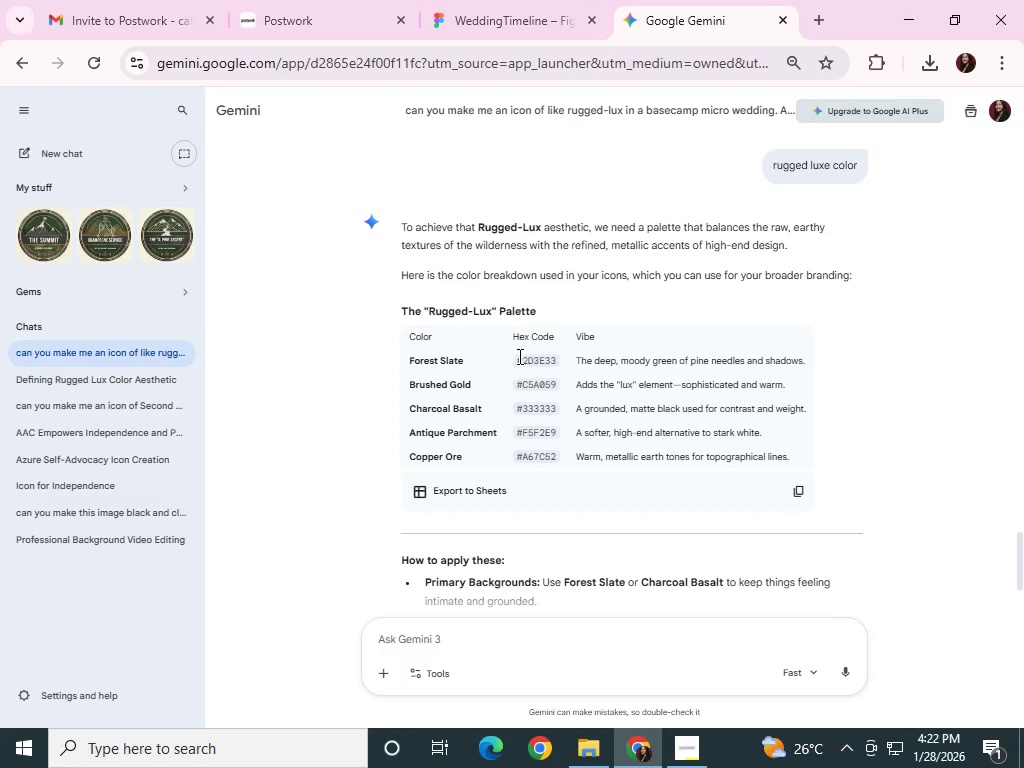 
left_click_drag(start_coordinate=[515, 358], to_coordinate=[556, 358])
 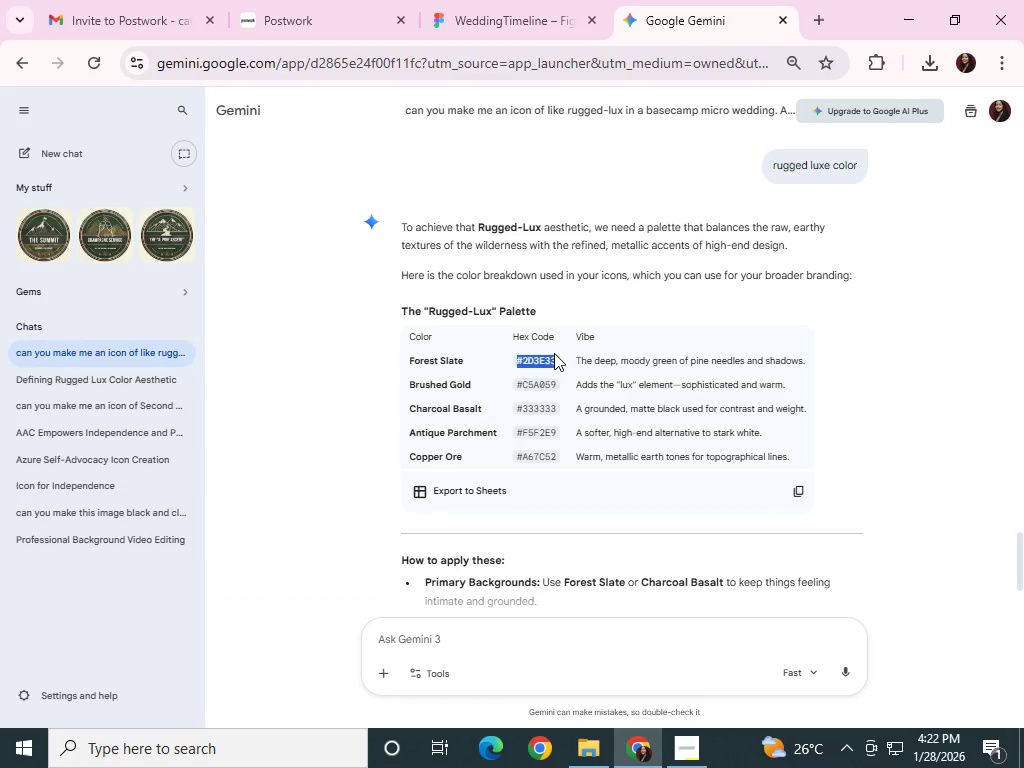 
key(Control+C)
 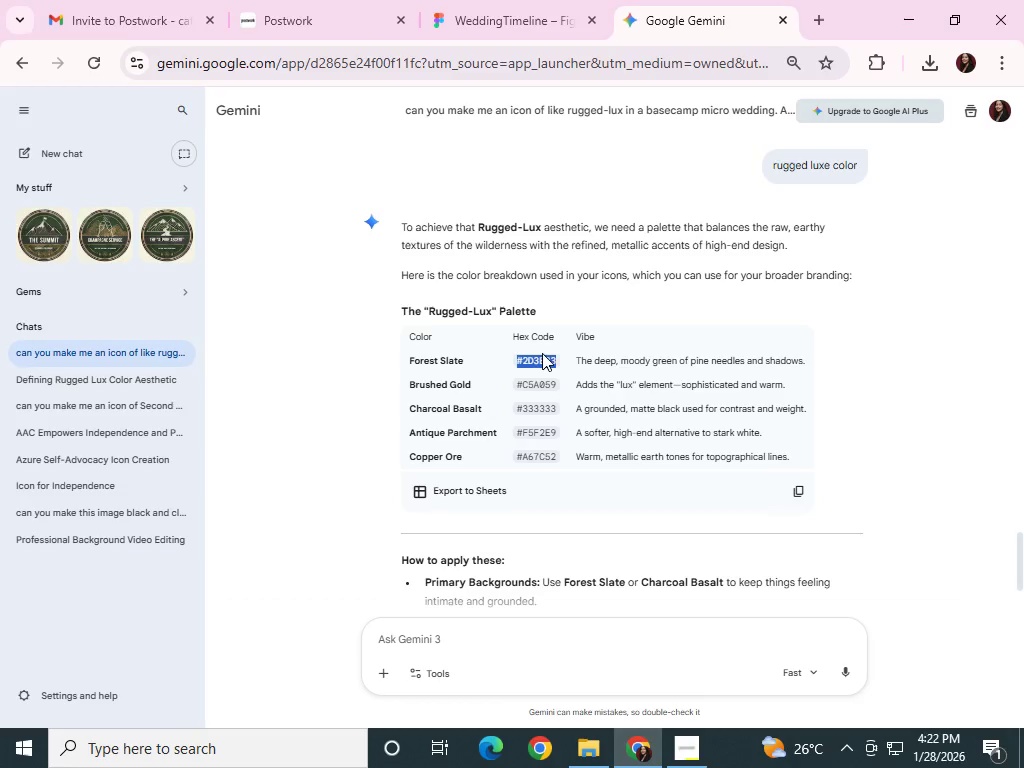 
key(Control+C)
 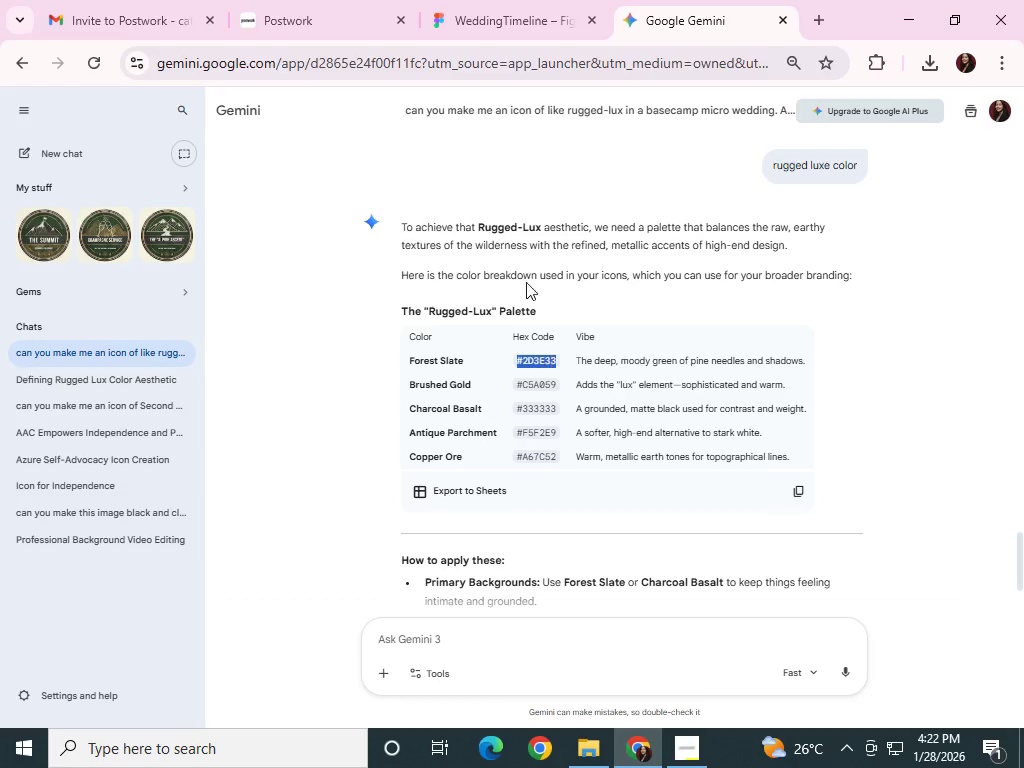 
key(Control+C)
 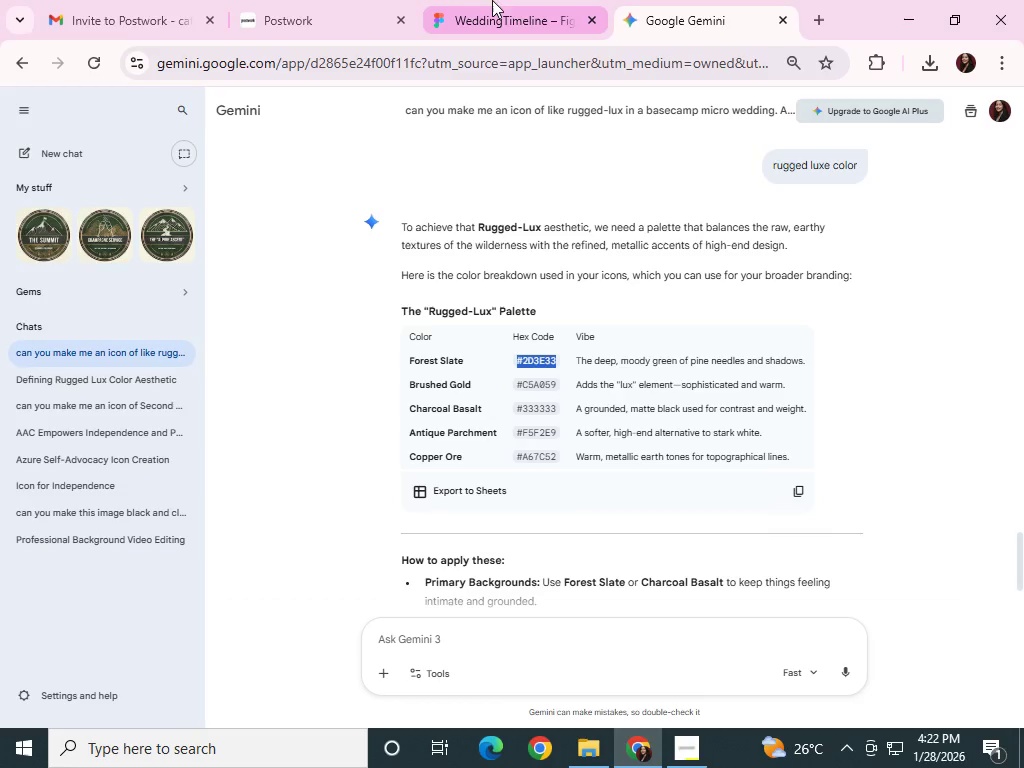 
left_click([560, 0])
 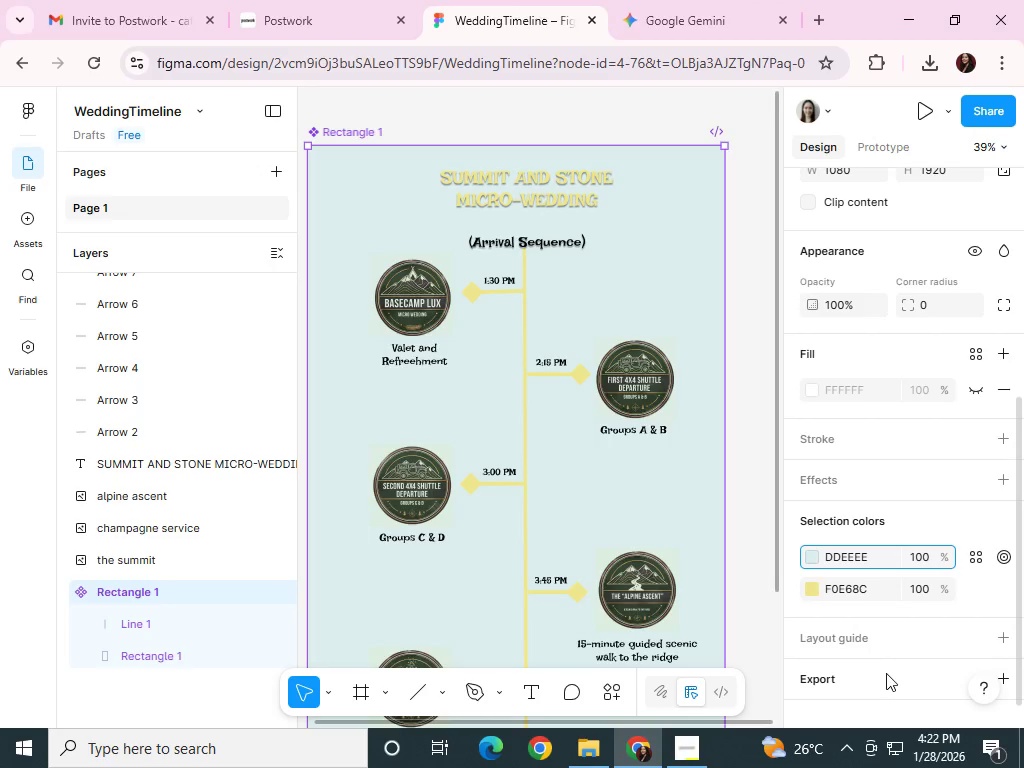 
hold_key(key=Backspace, duration=0.91)
 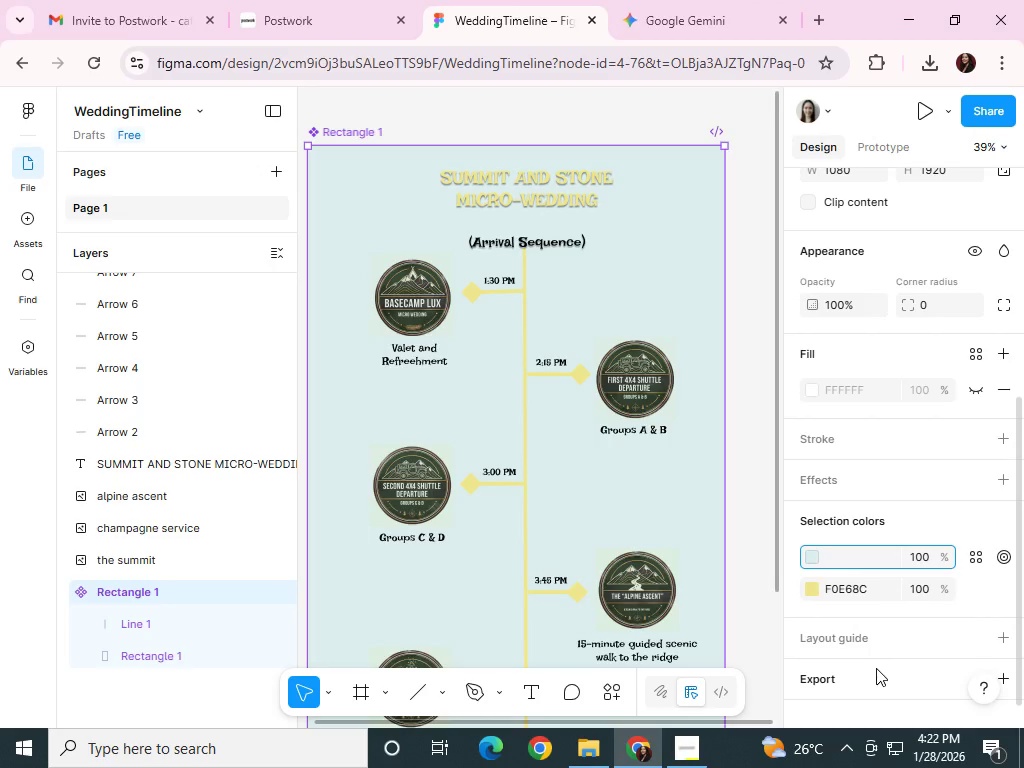 
key(Control+V)
 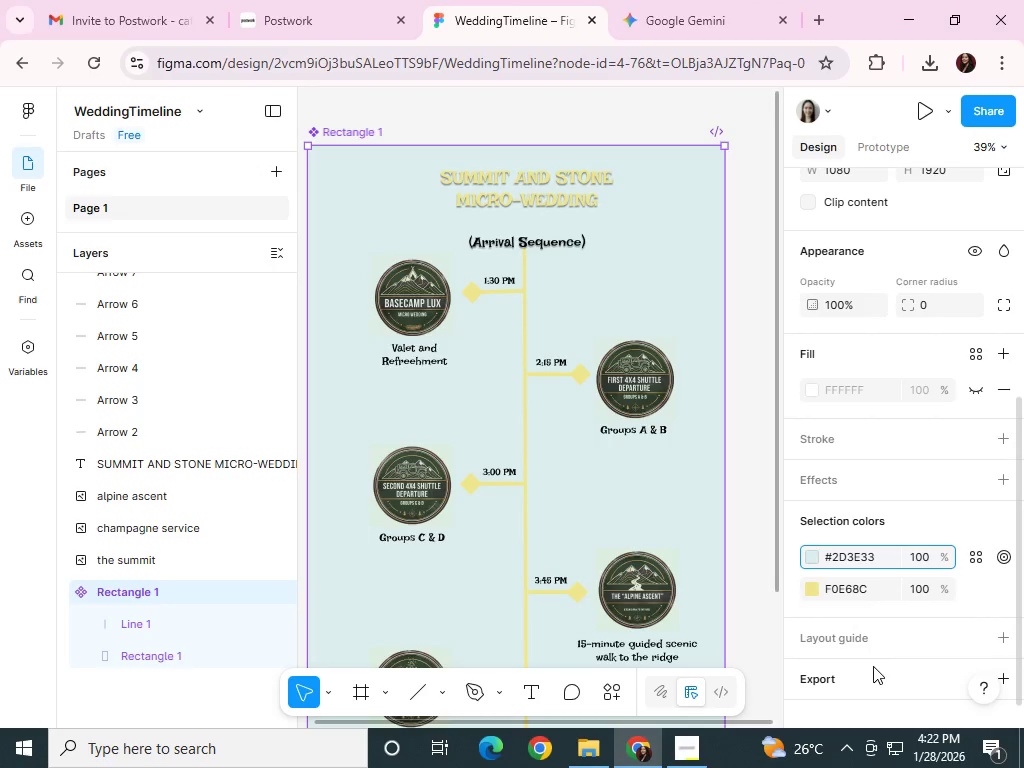 
key(NumpadEnter)
 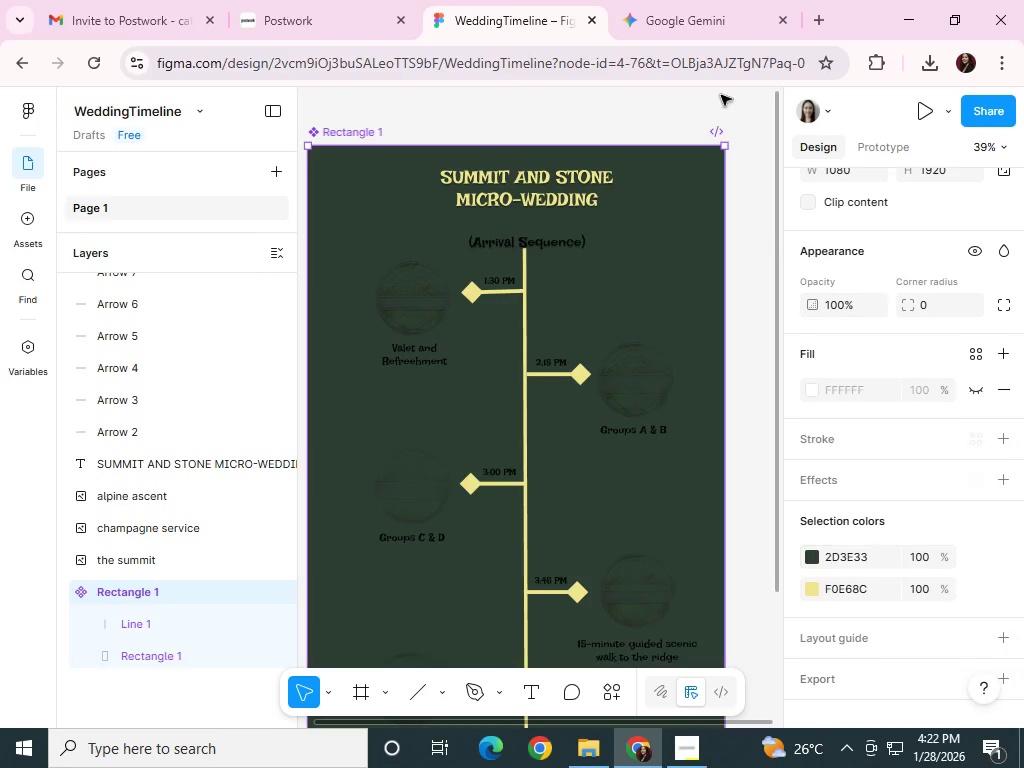 
left_click([701, 5])
 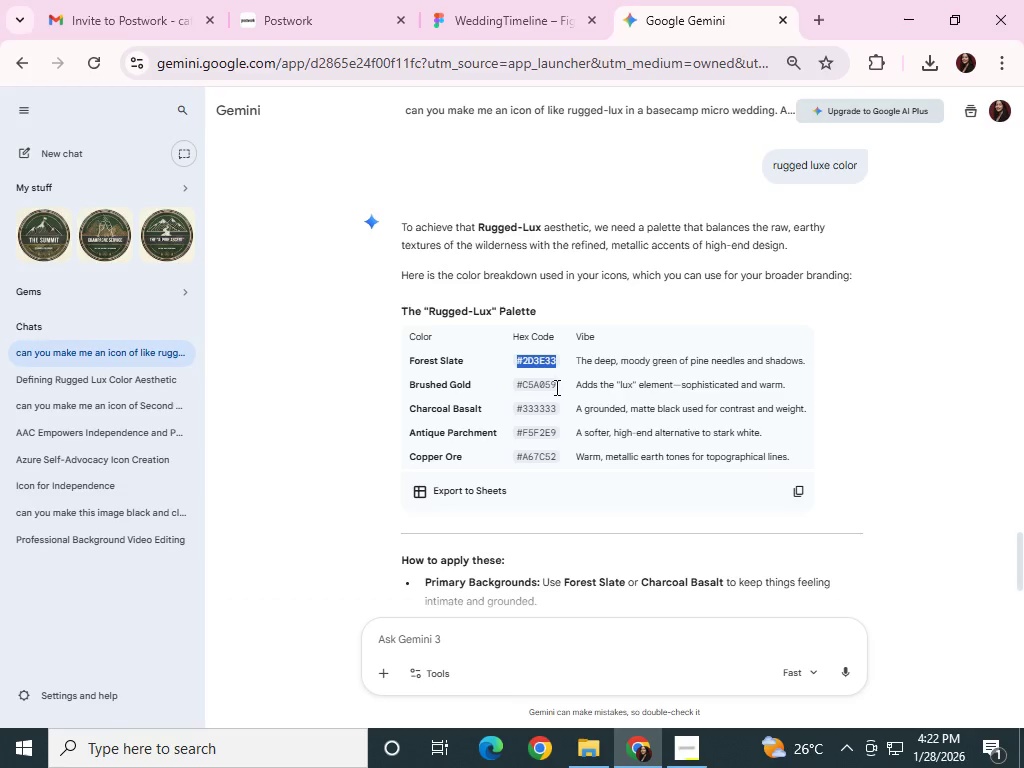 
left_click_drag(start_coordinate=[556, 387], to_coordinate=[514, 379])
 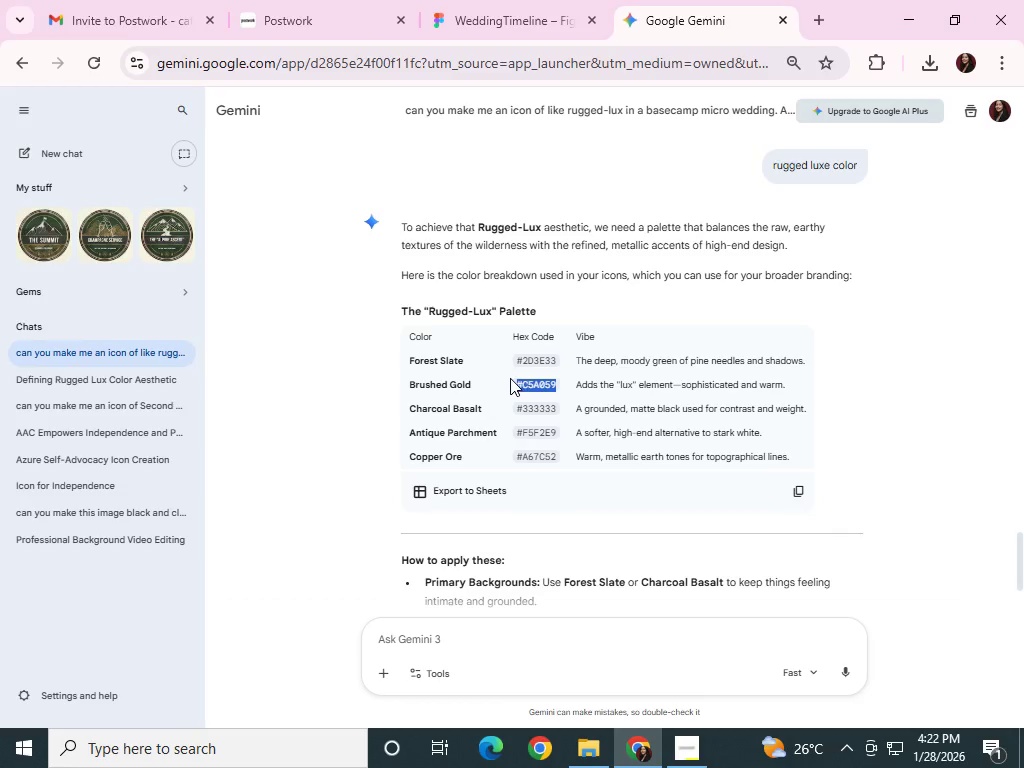 
key(Control+C)
 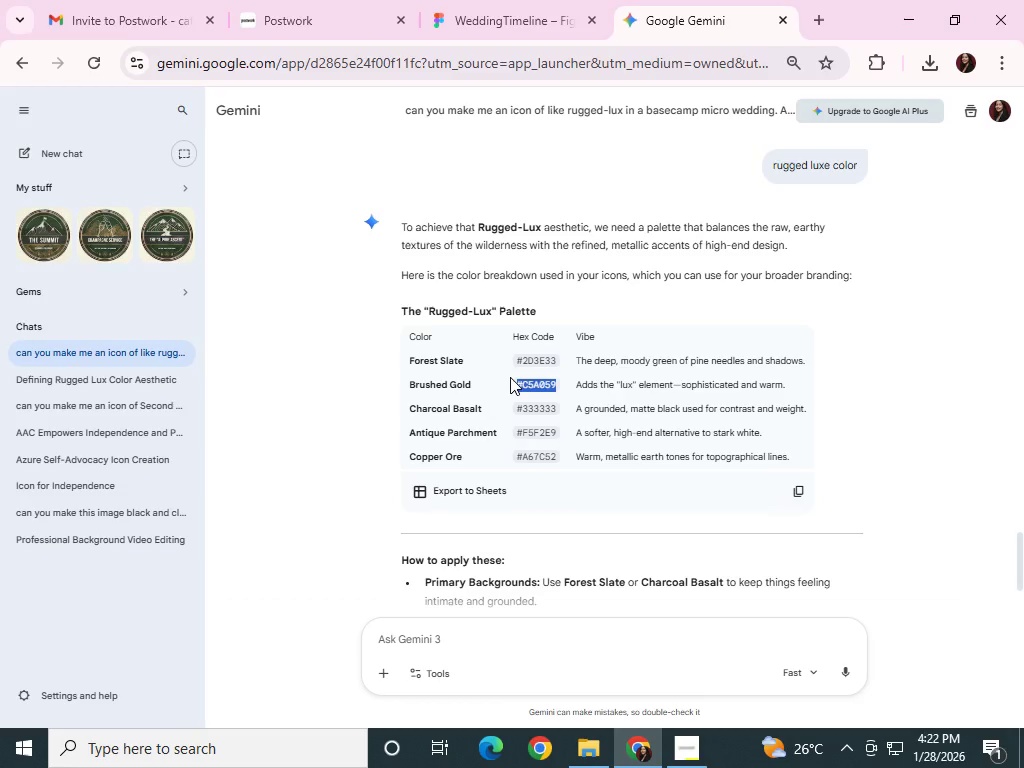 
key(Control+X)
 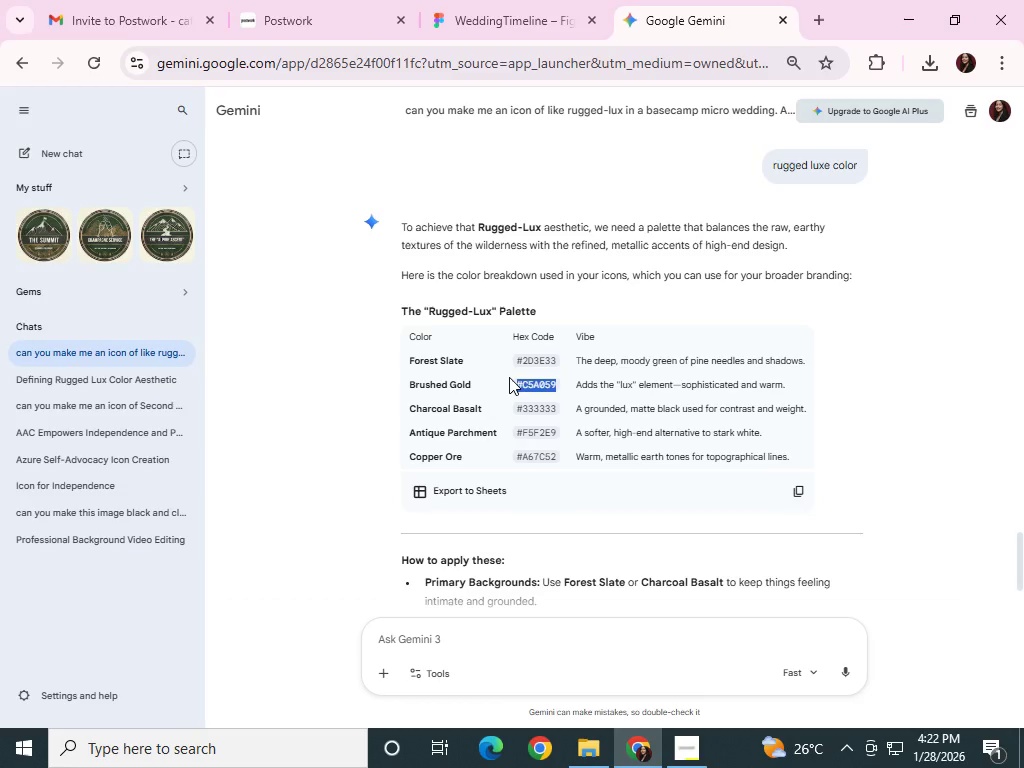 
key(Control+C)
 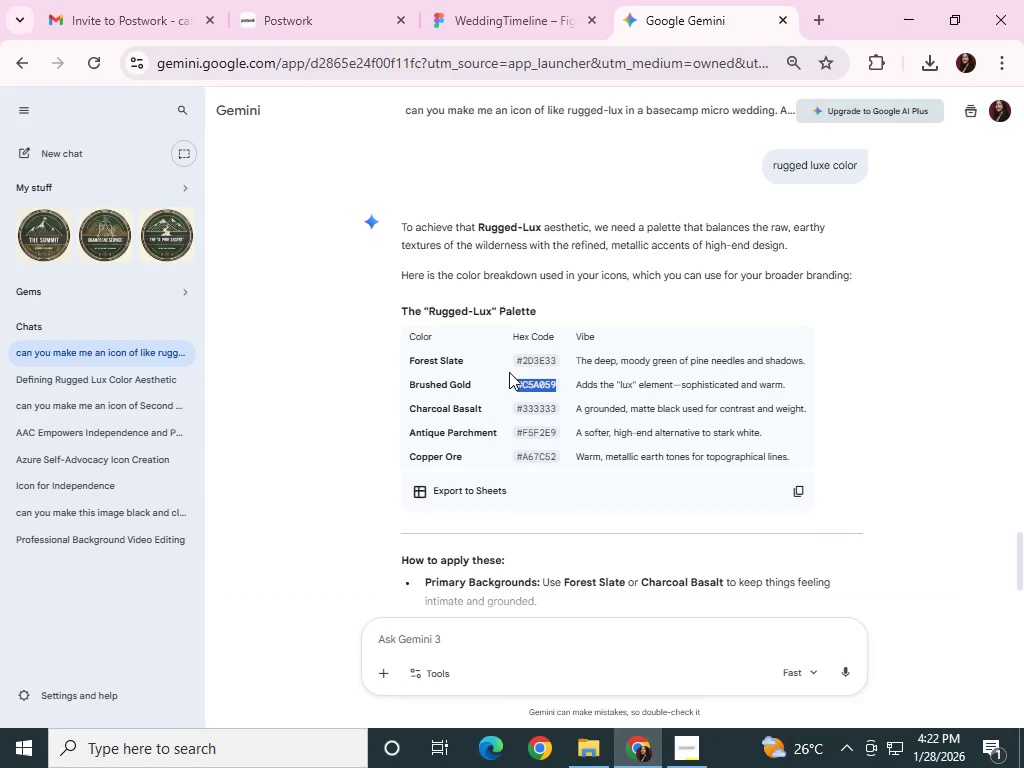 
key(Control+C)
 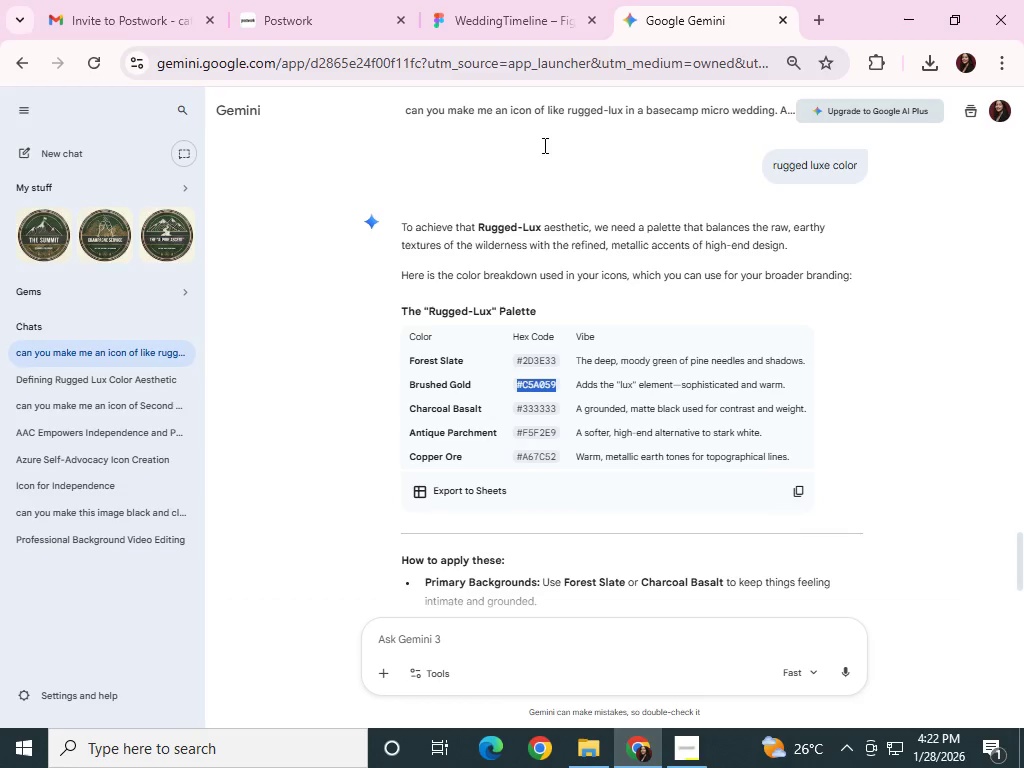 
key(Control+C)
 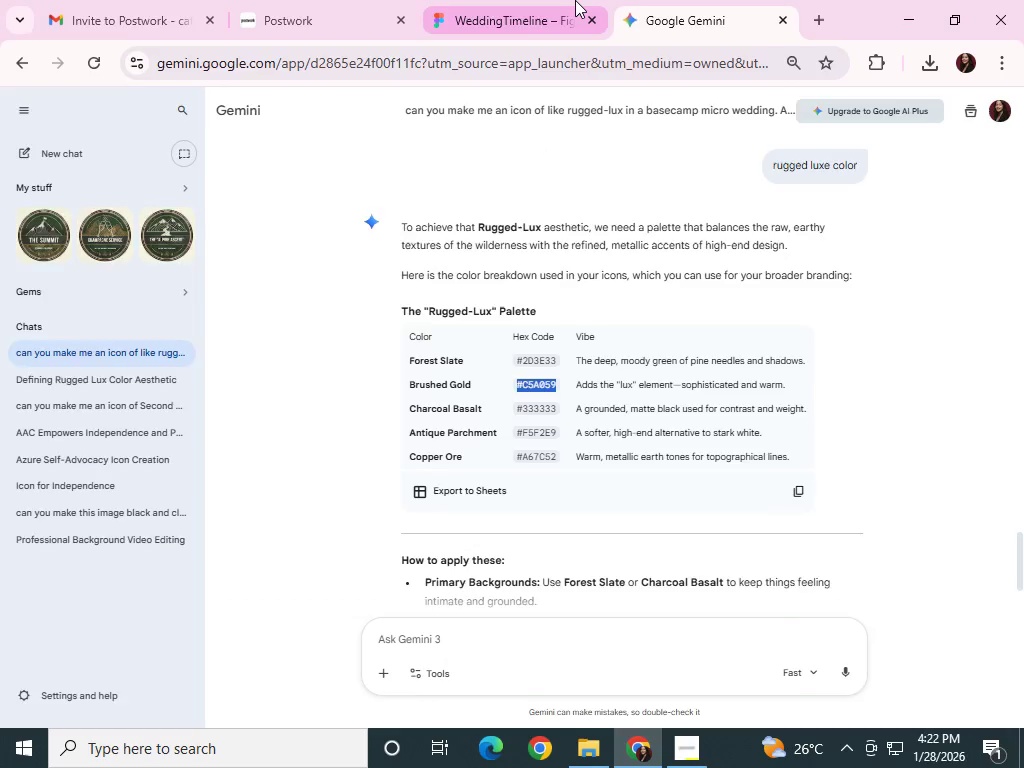 
left_click([575, 0])
 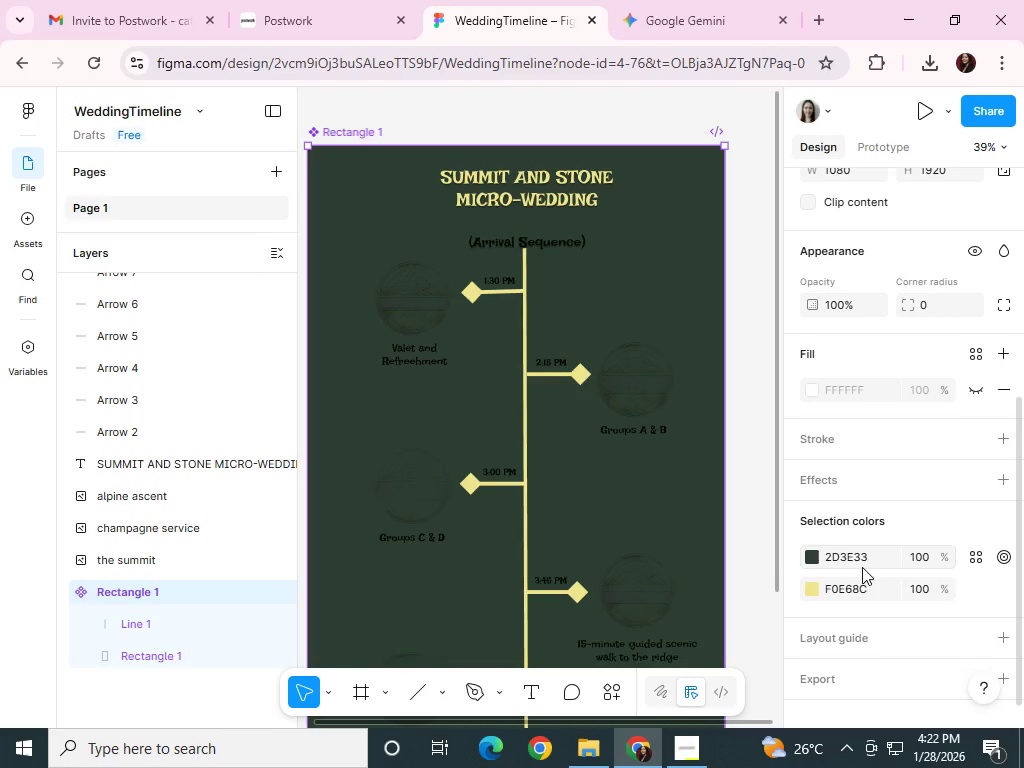 
left_click([862, 560])
 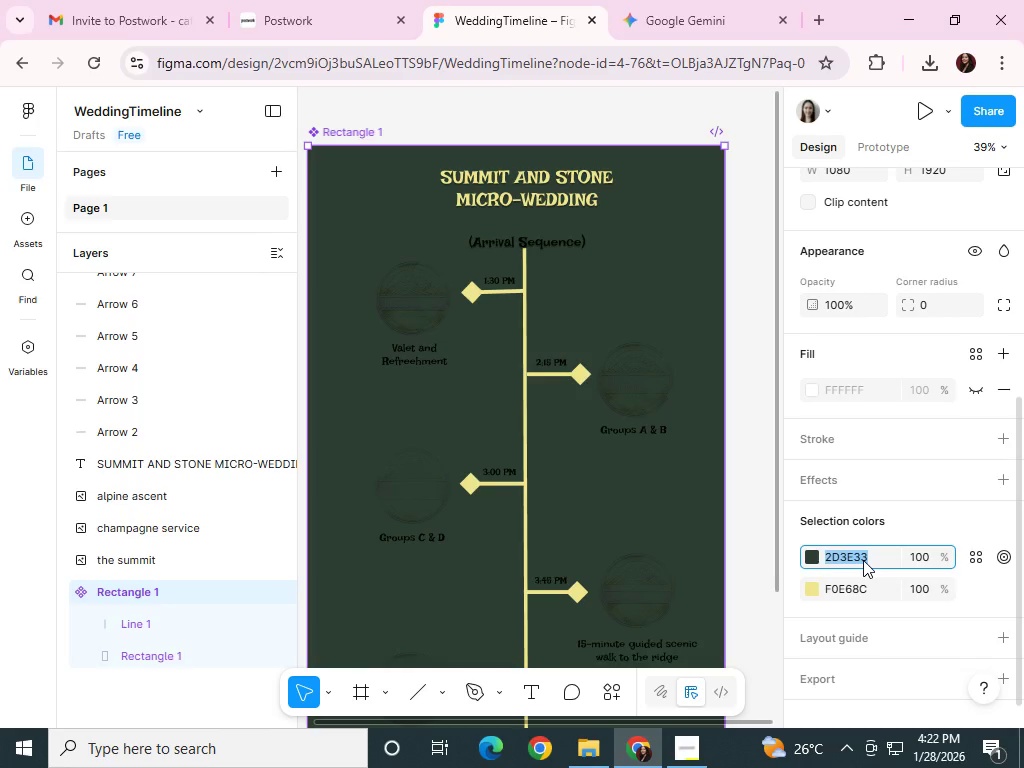 
key(Control+V)
 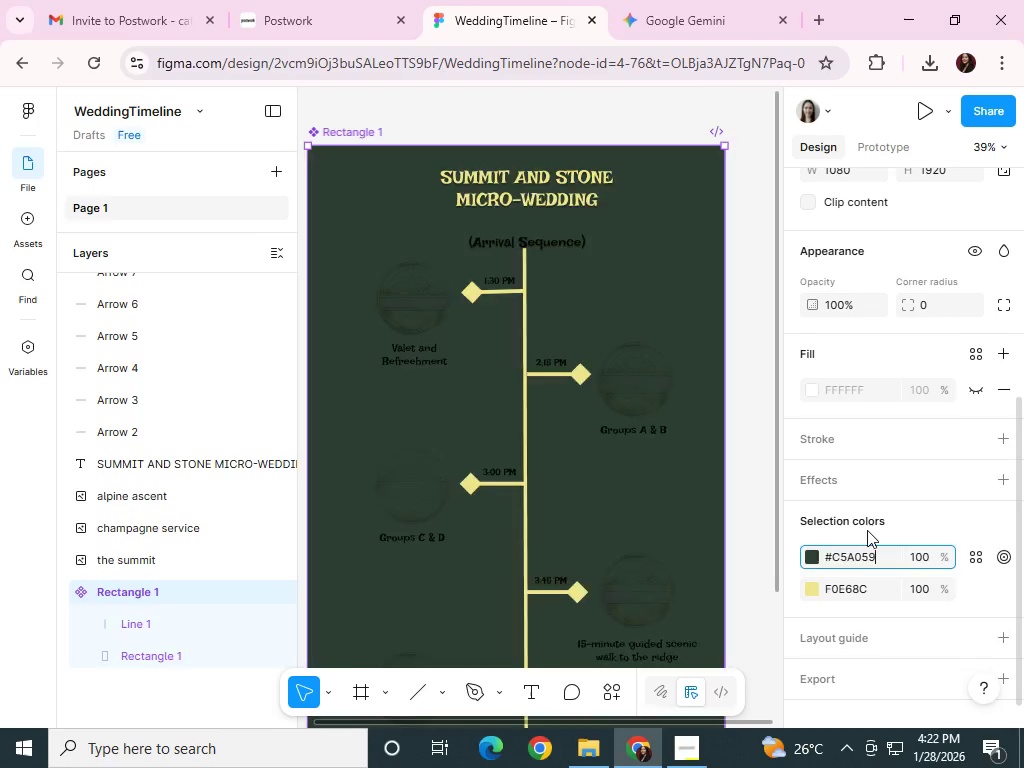 
key(NumpadEnter)
 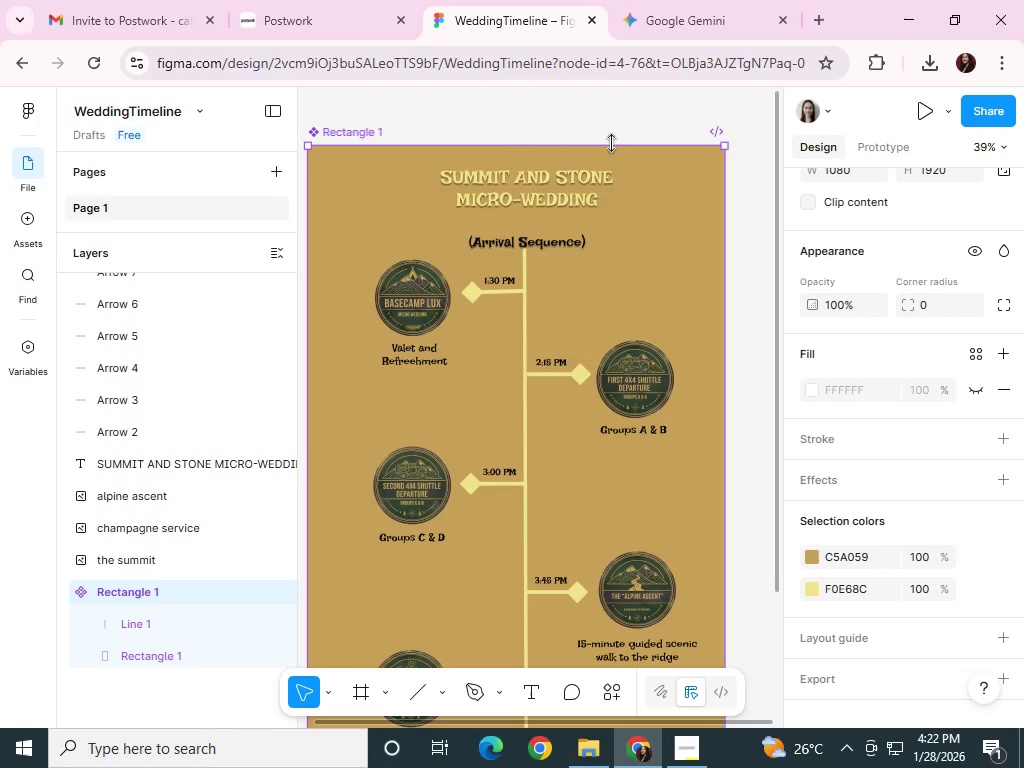 
left_click([665, 0])
 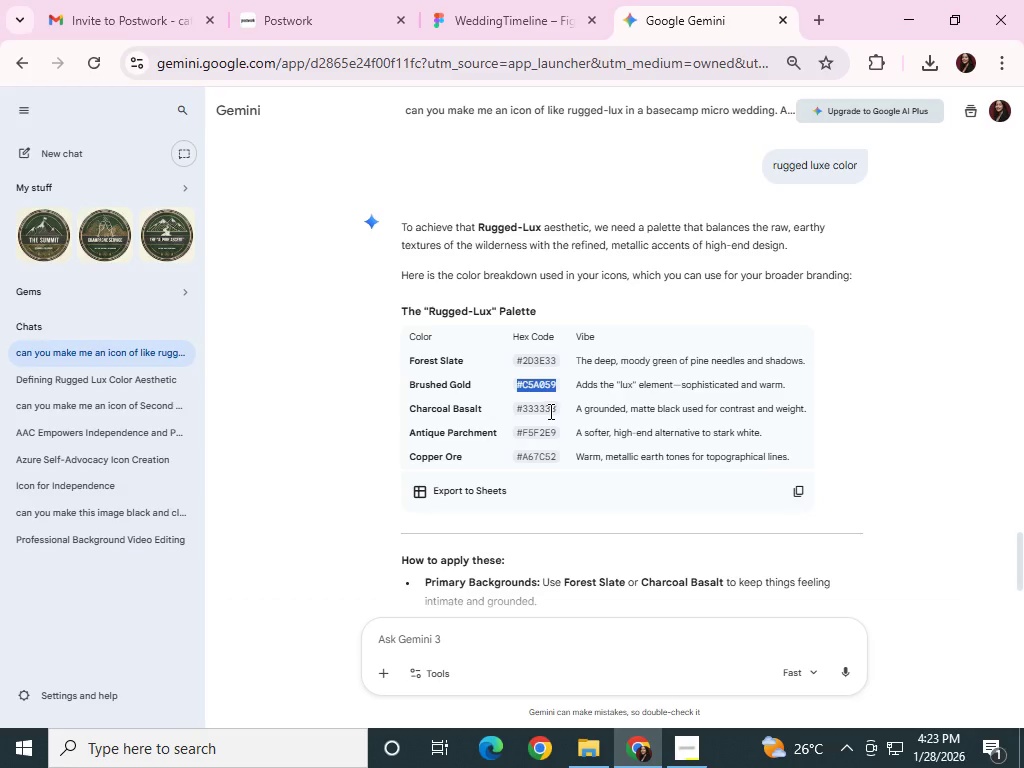 
left_click_drag(start_coordinate=[555, 410], to_coordinate=[505, 412])
 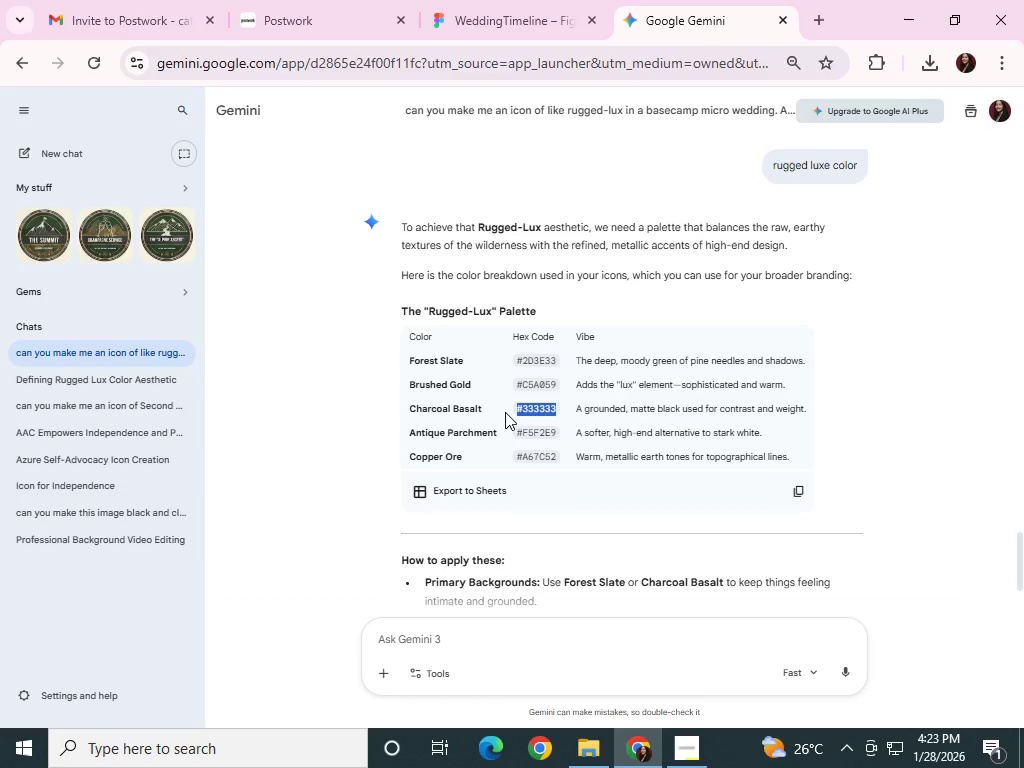 
key(Control+C)
 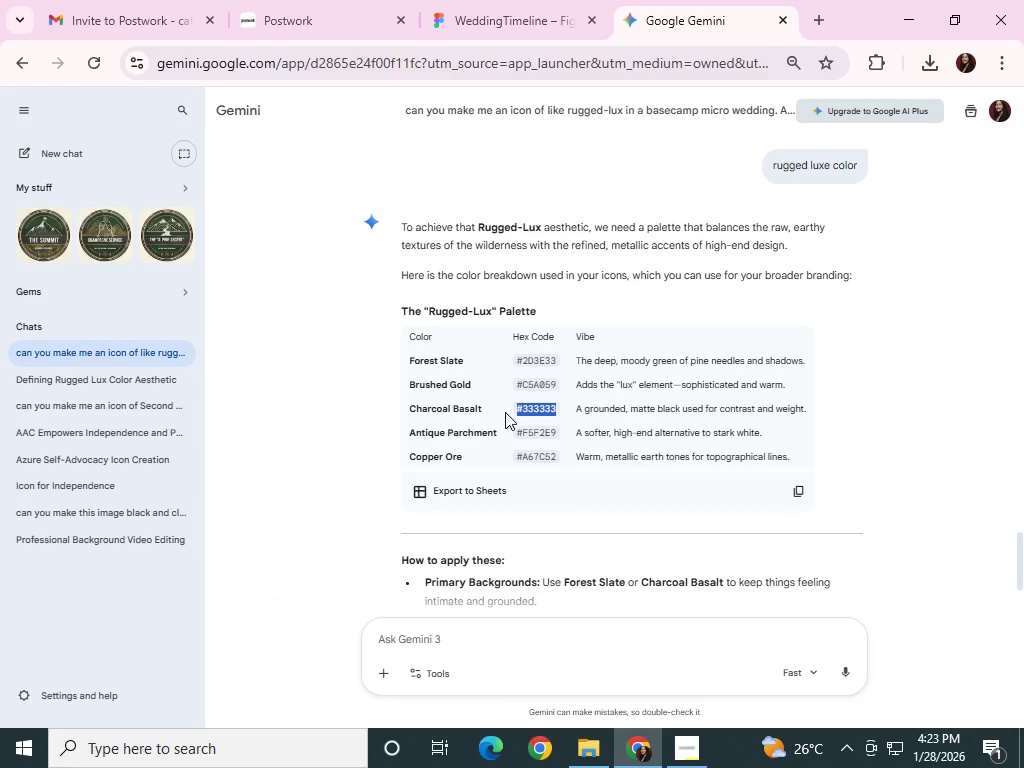 
key(Control+C)
 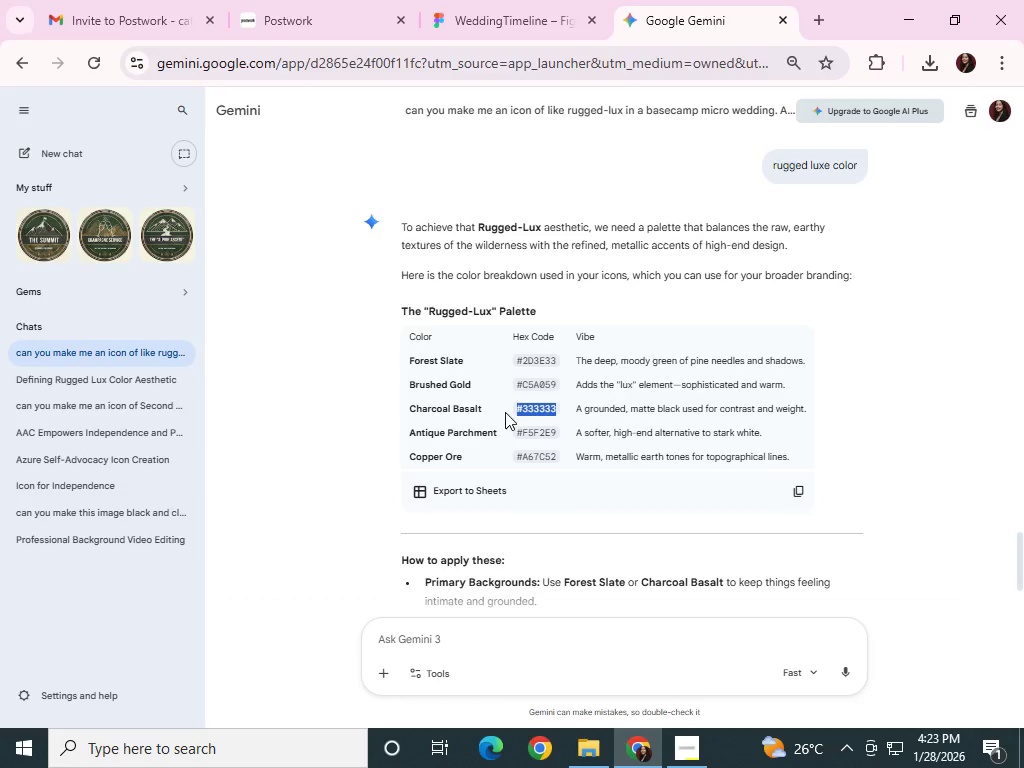 
key(Control+C)
 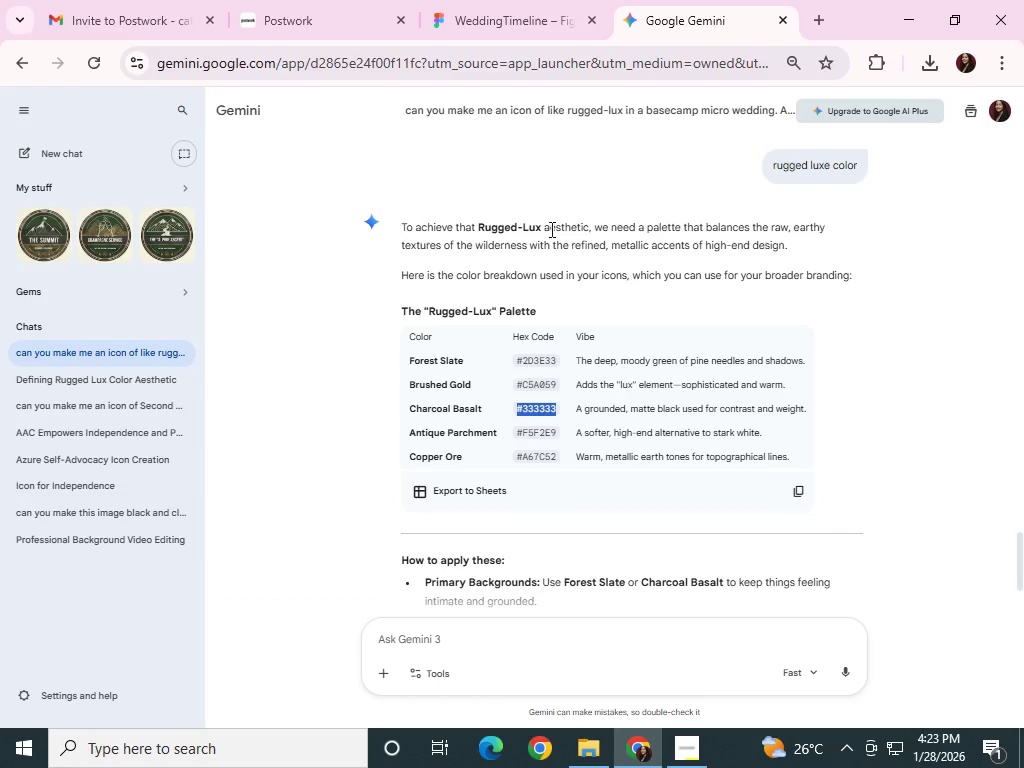 
key(Control+C)
 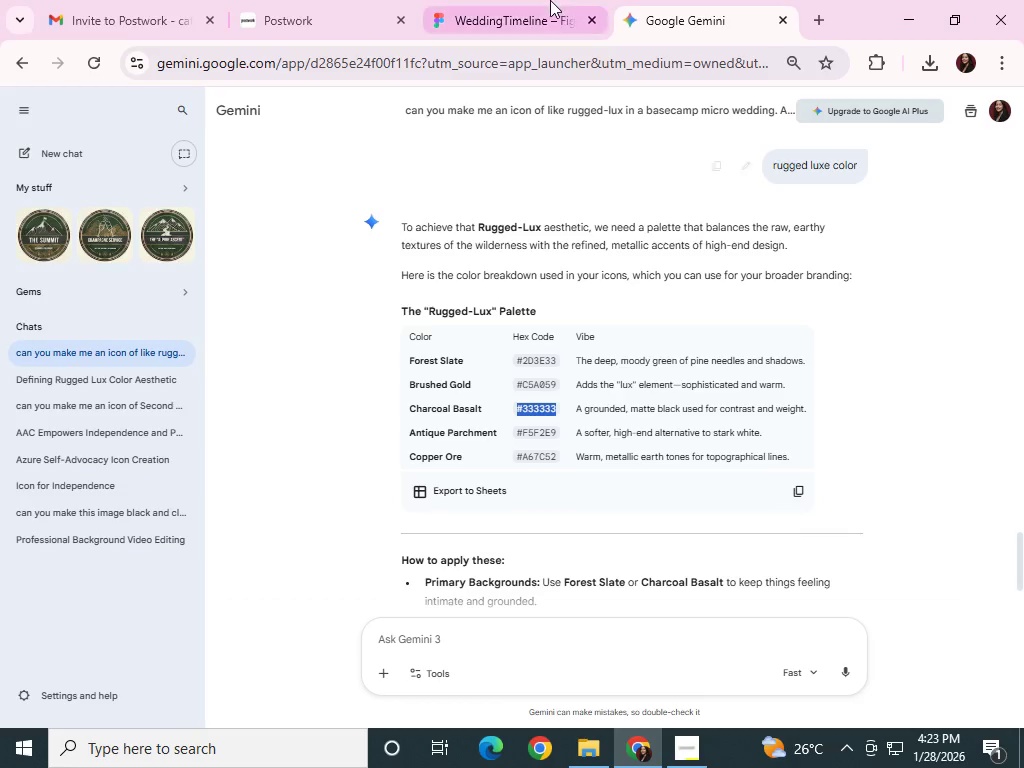 
left_click([547, 0])
 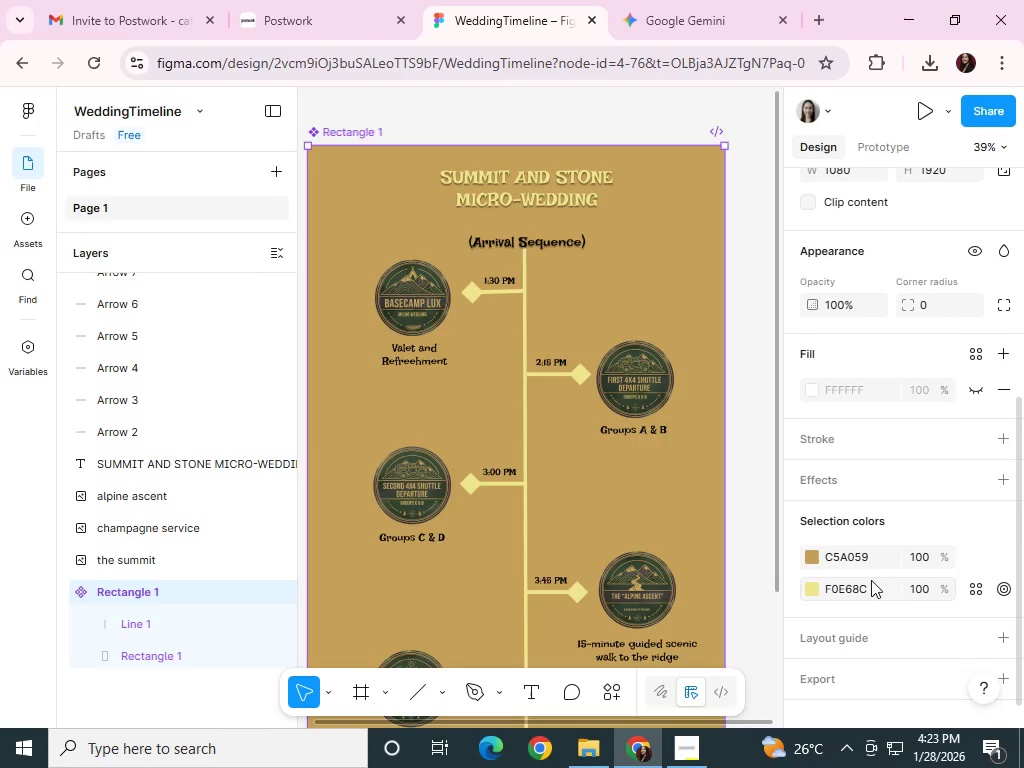 
left_click([872, 563])
 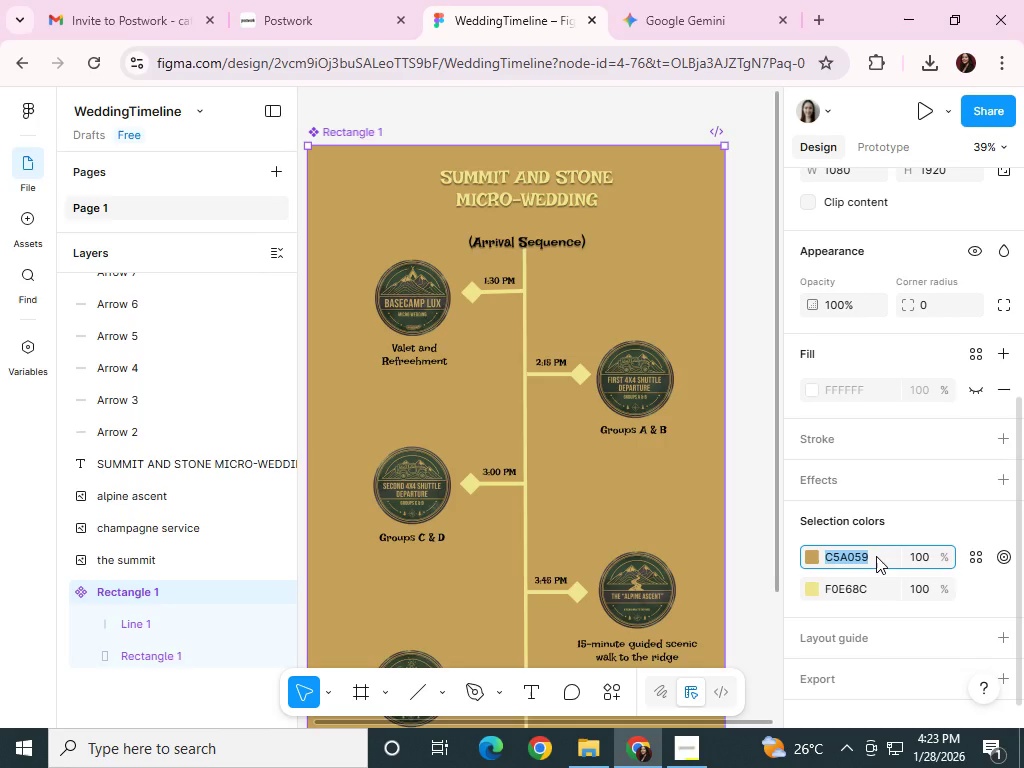 
key(Control+V)
 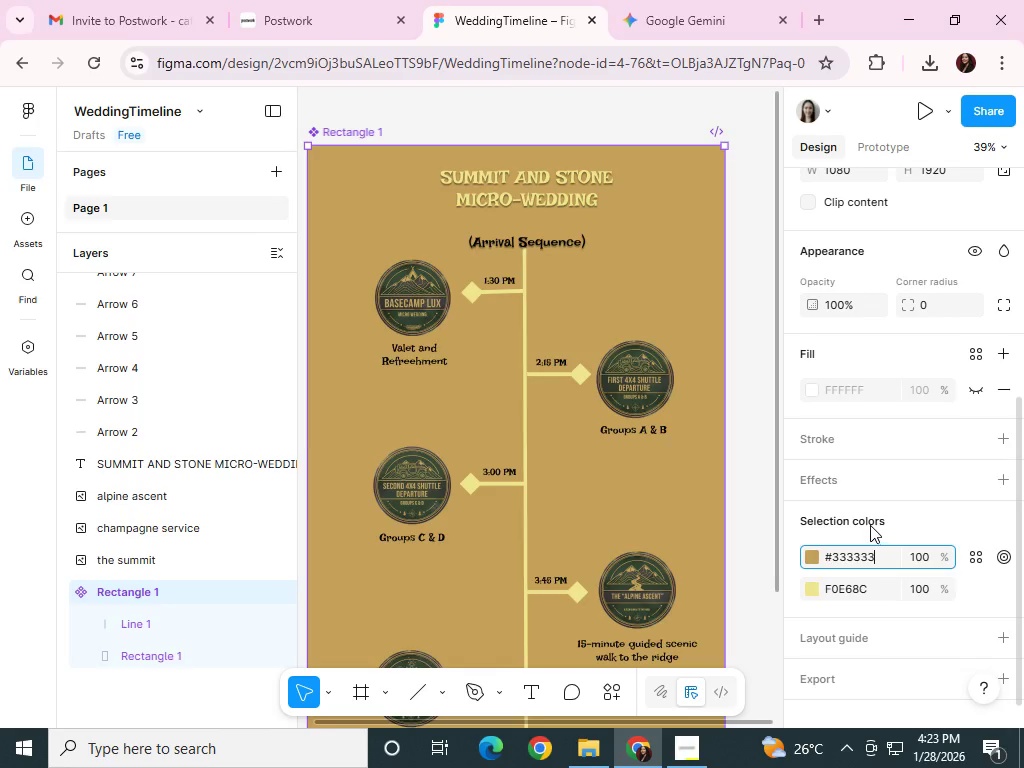 
key(NumpadEnter)
 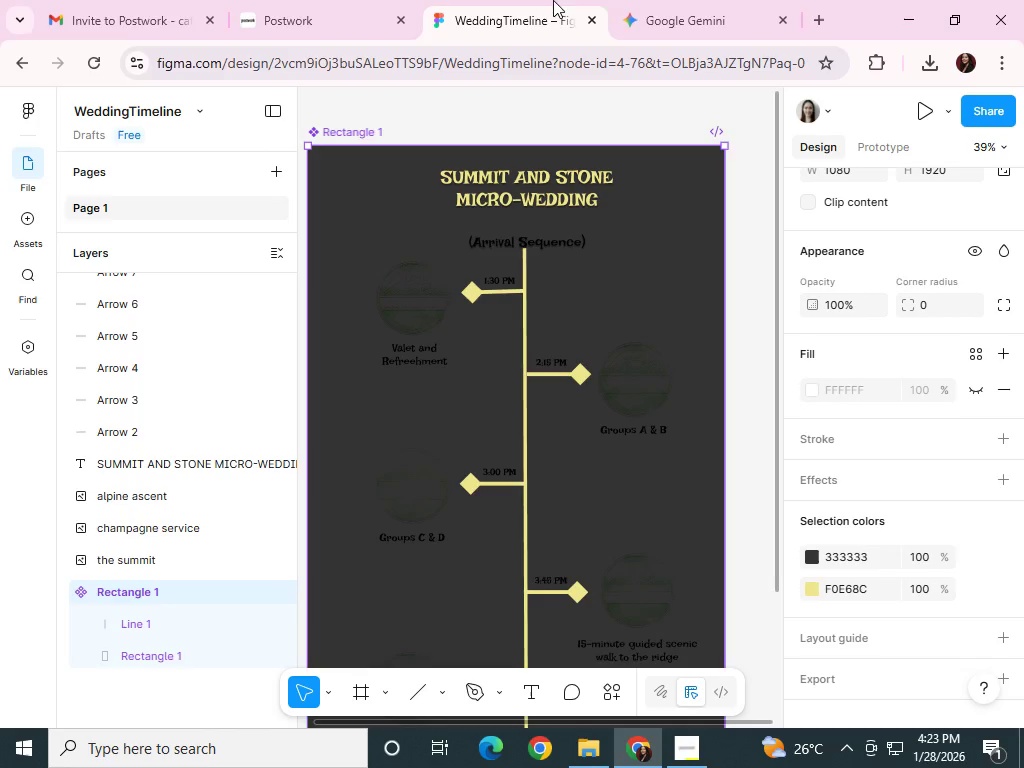 
left_click([675, 0])
 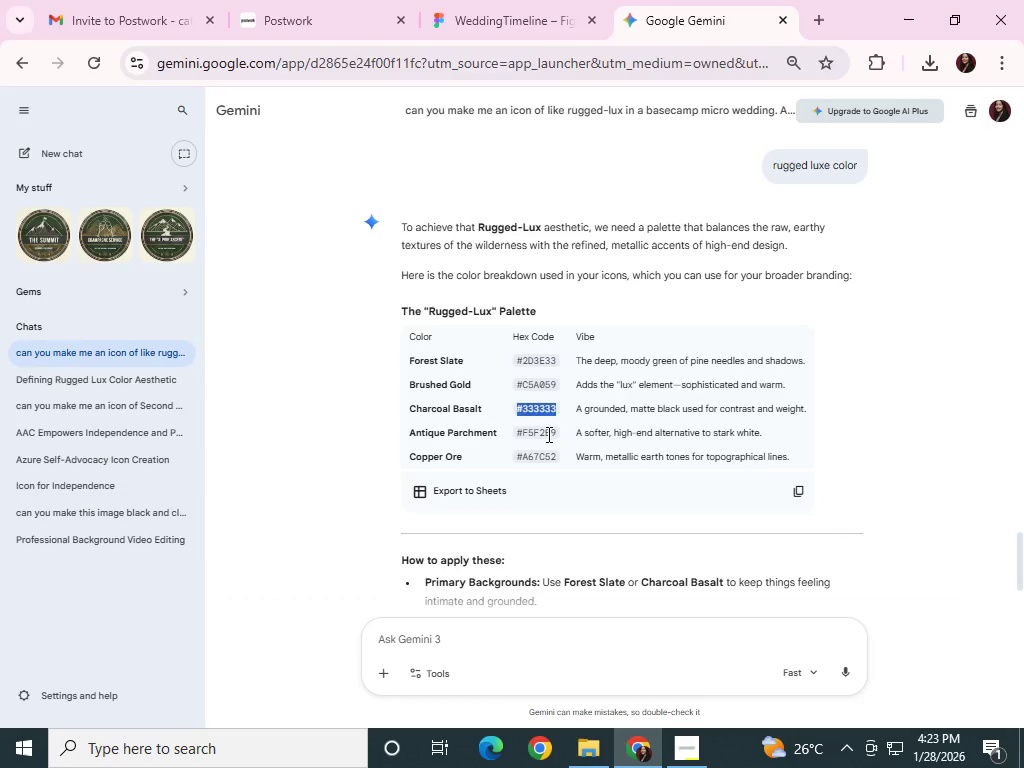 
double_click([547, 434])
 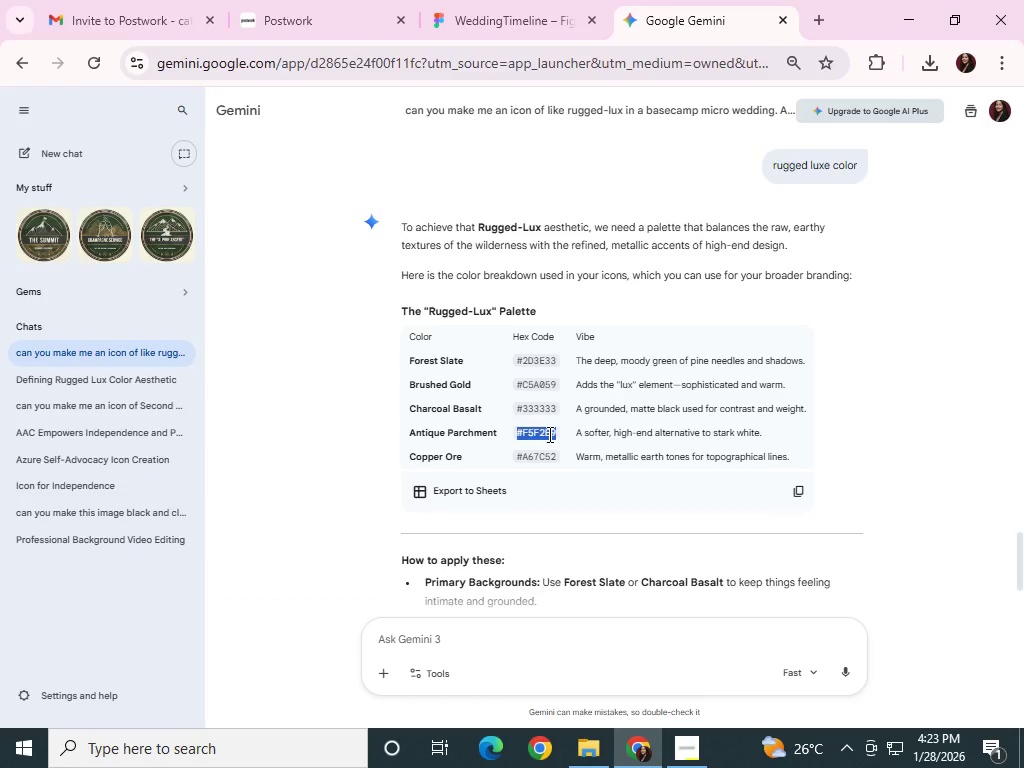 
key(Control+C)
 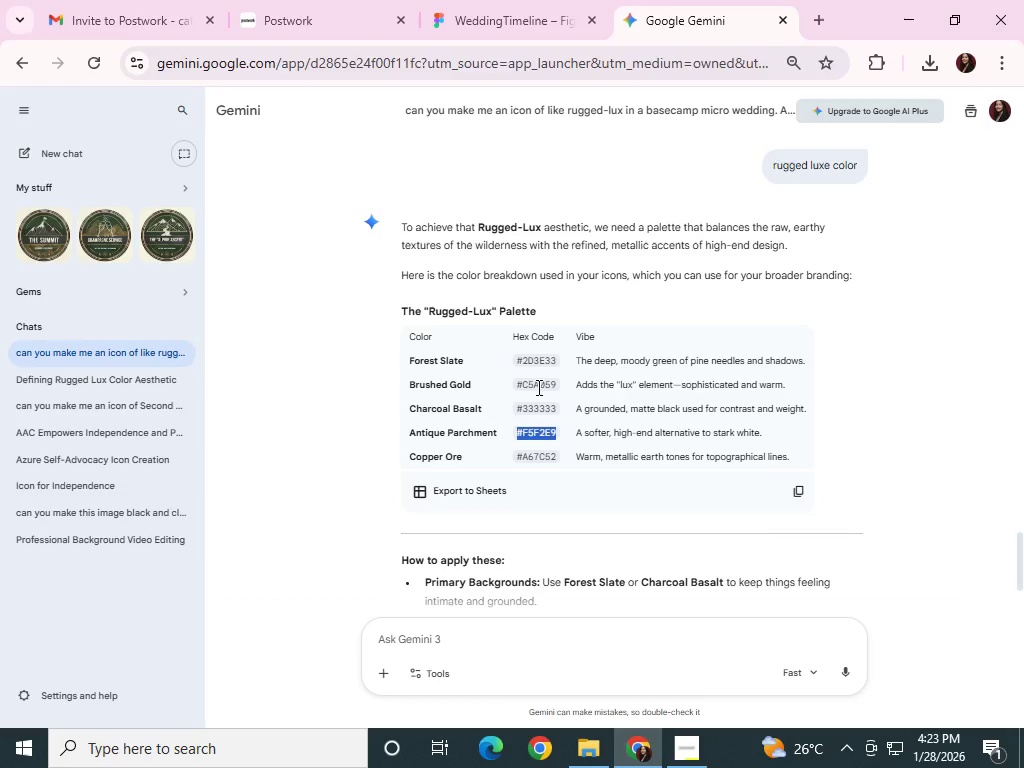 
key(Control+C)
 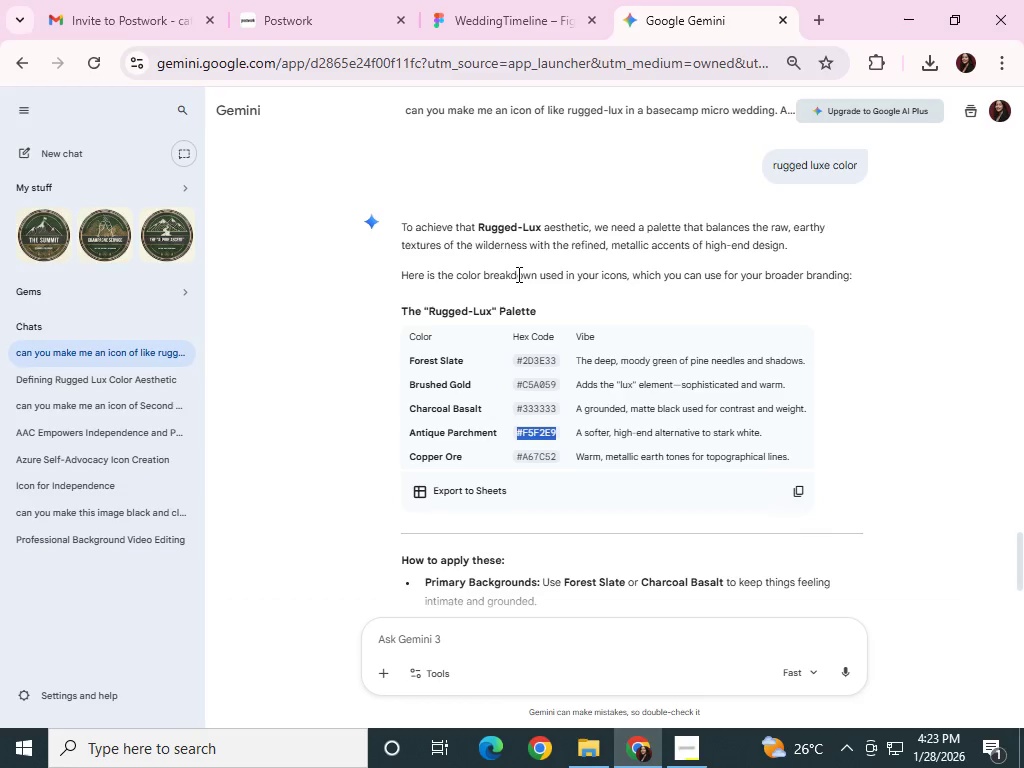 
key(Control+C)
 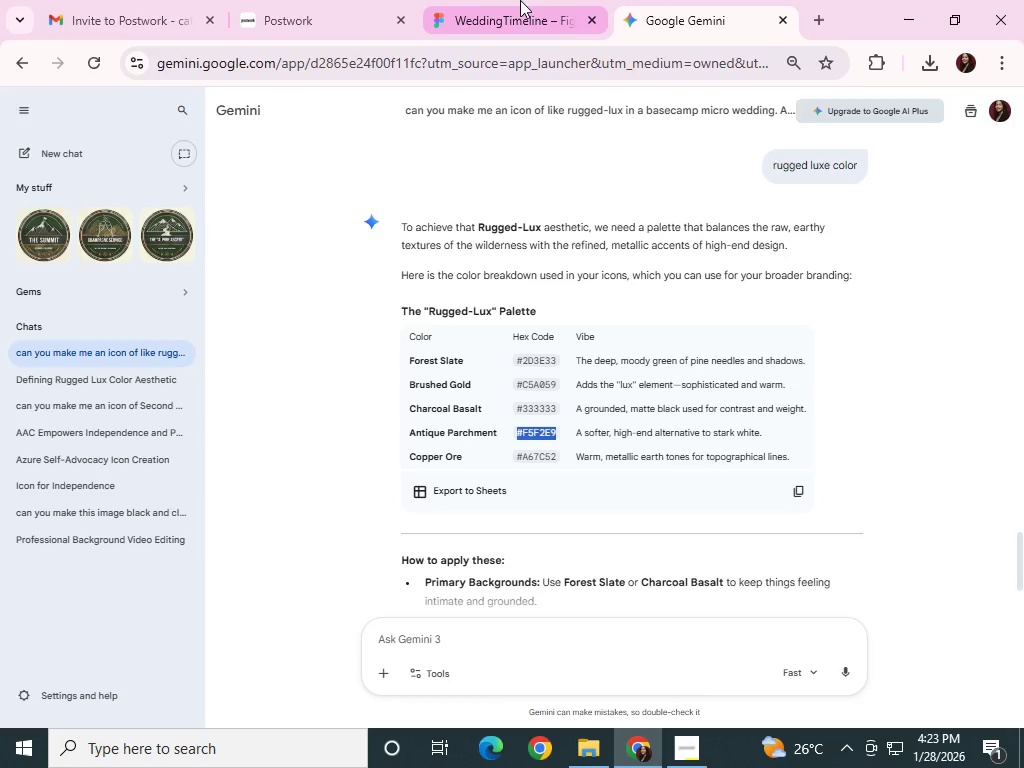 
left_click([471, 0])
 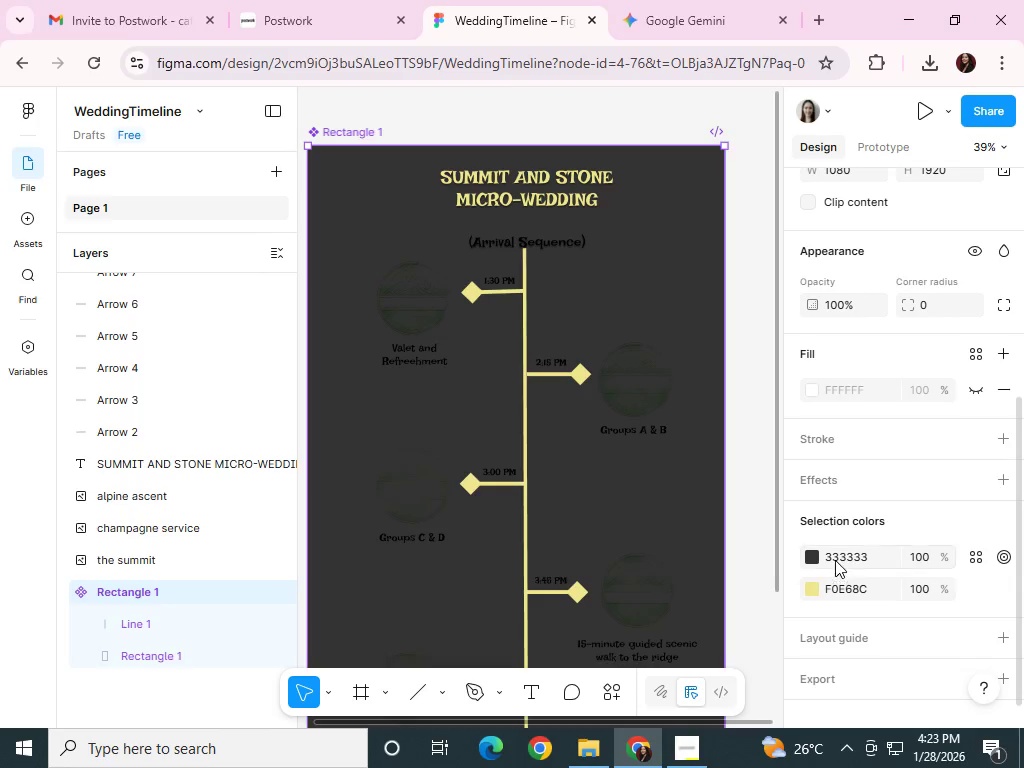 
double_click([835, 558])
 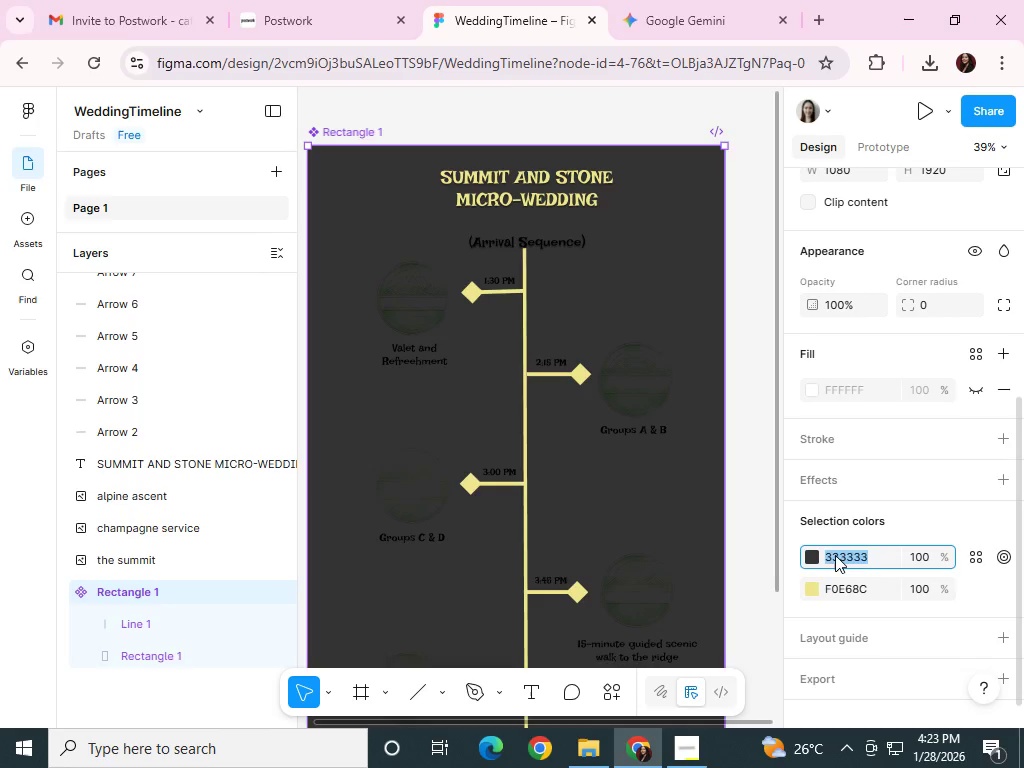 
key(Control+ControlLeft)
 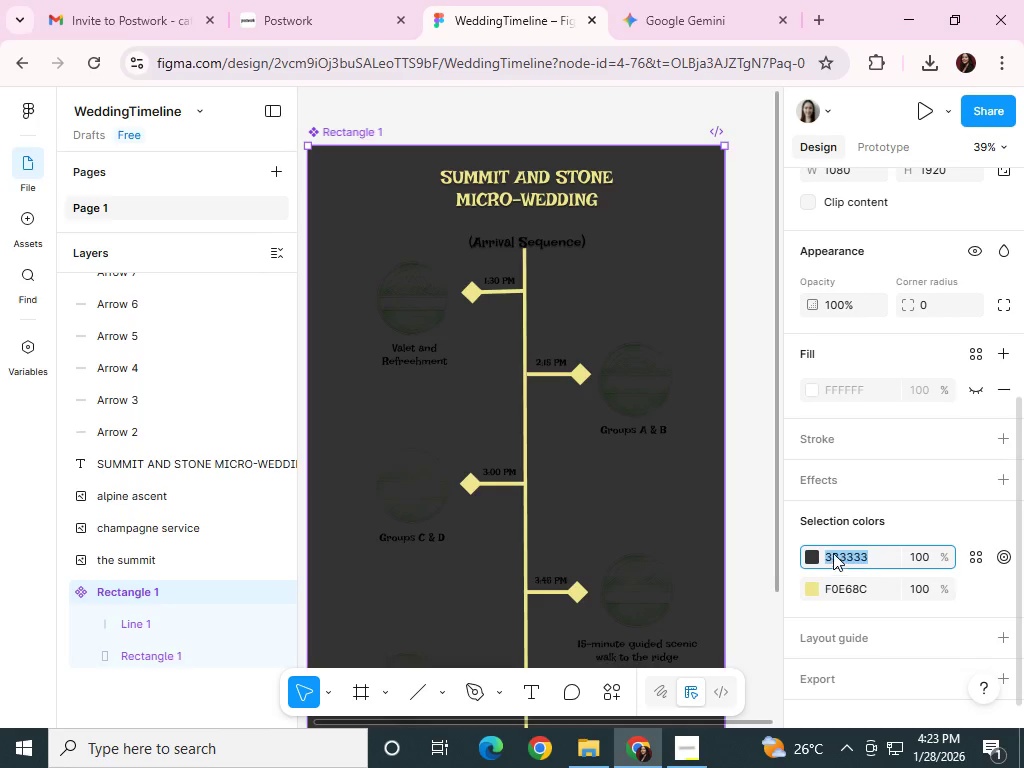 
key(Control+V)
 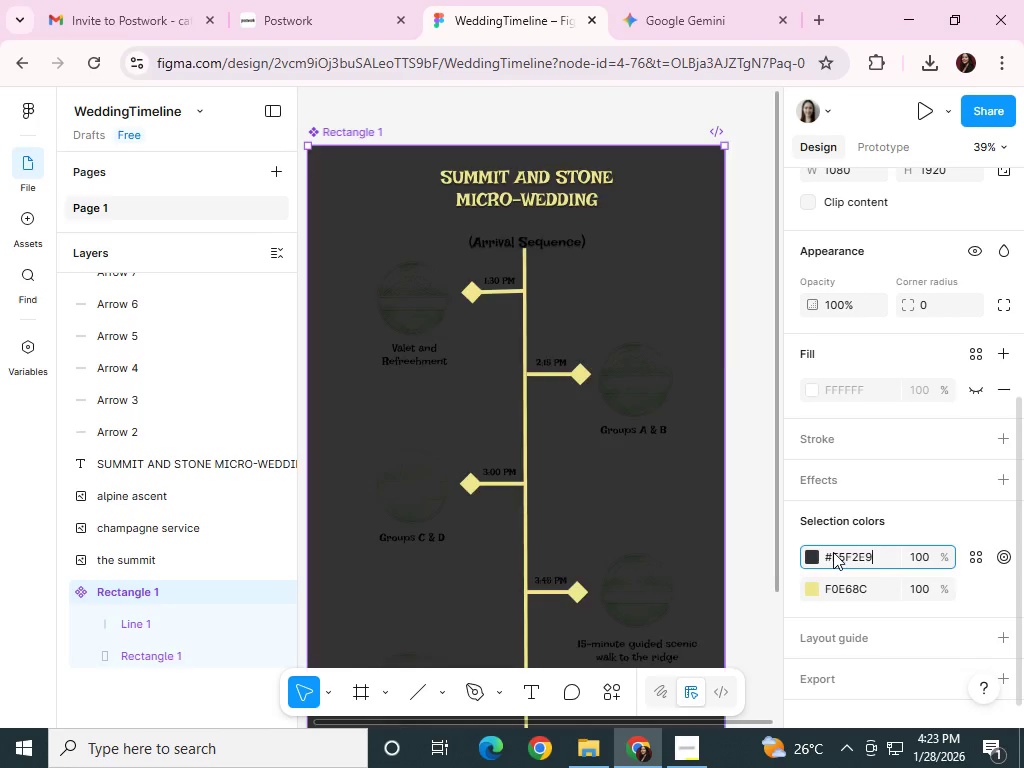 
key(NumpadEnter)
 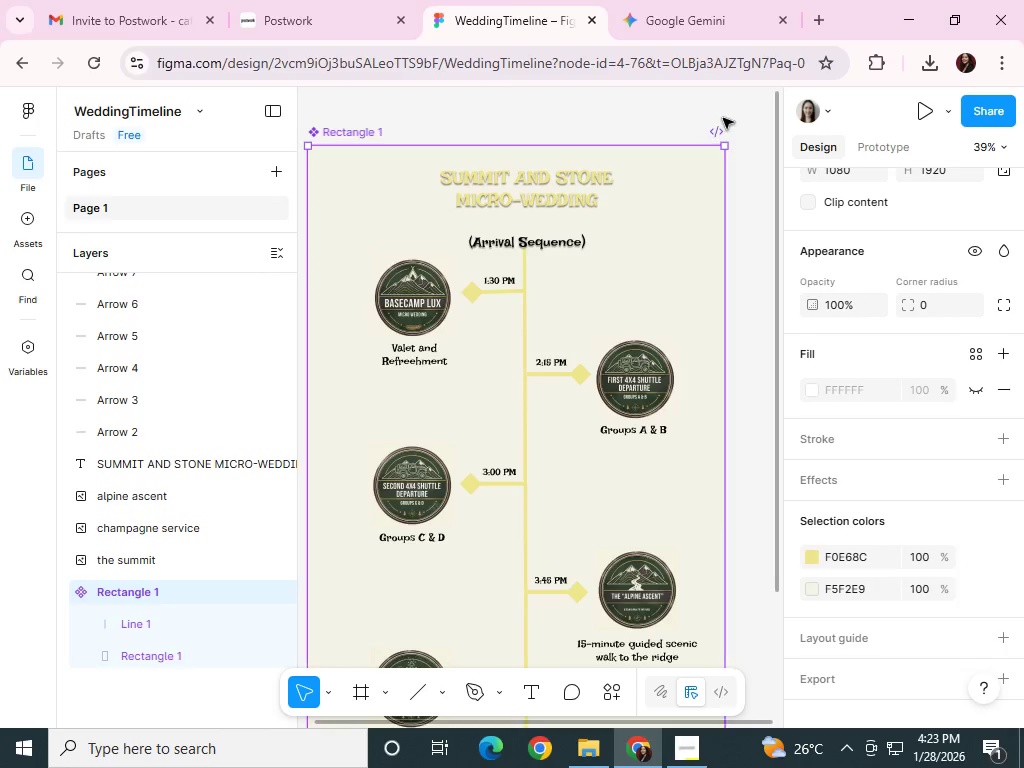 
scroll: coordinate [698, 320], scroll_direction: down, amount: 4.0
 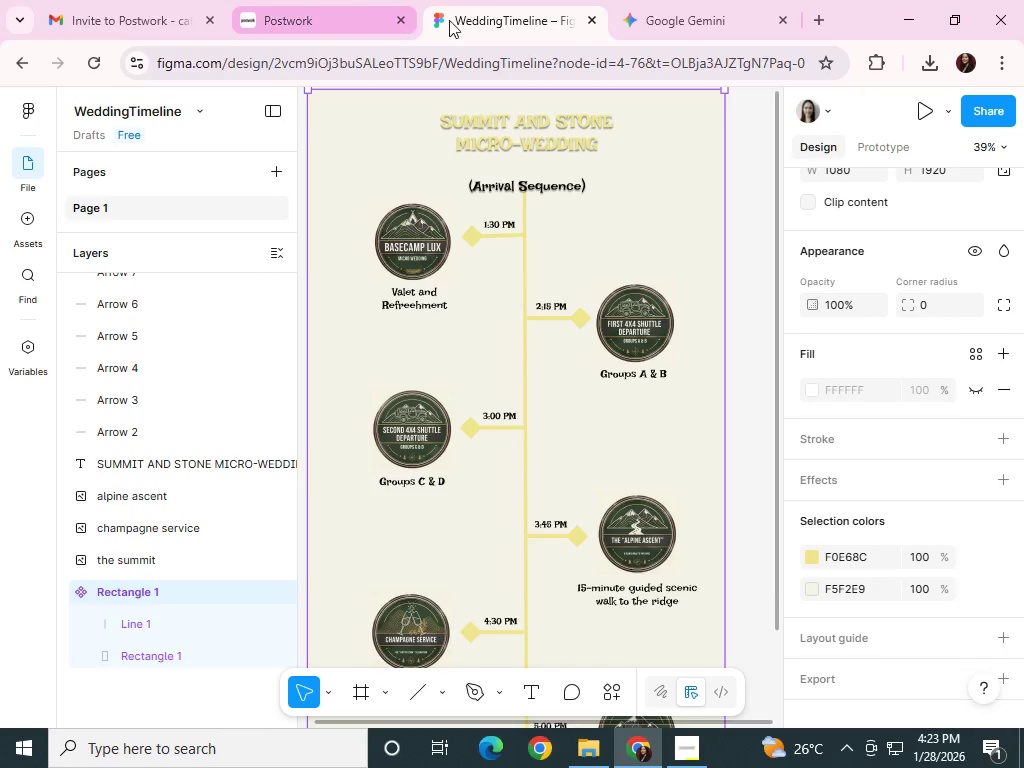 
left_click([661, 0])
 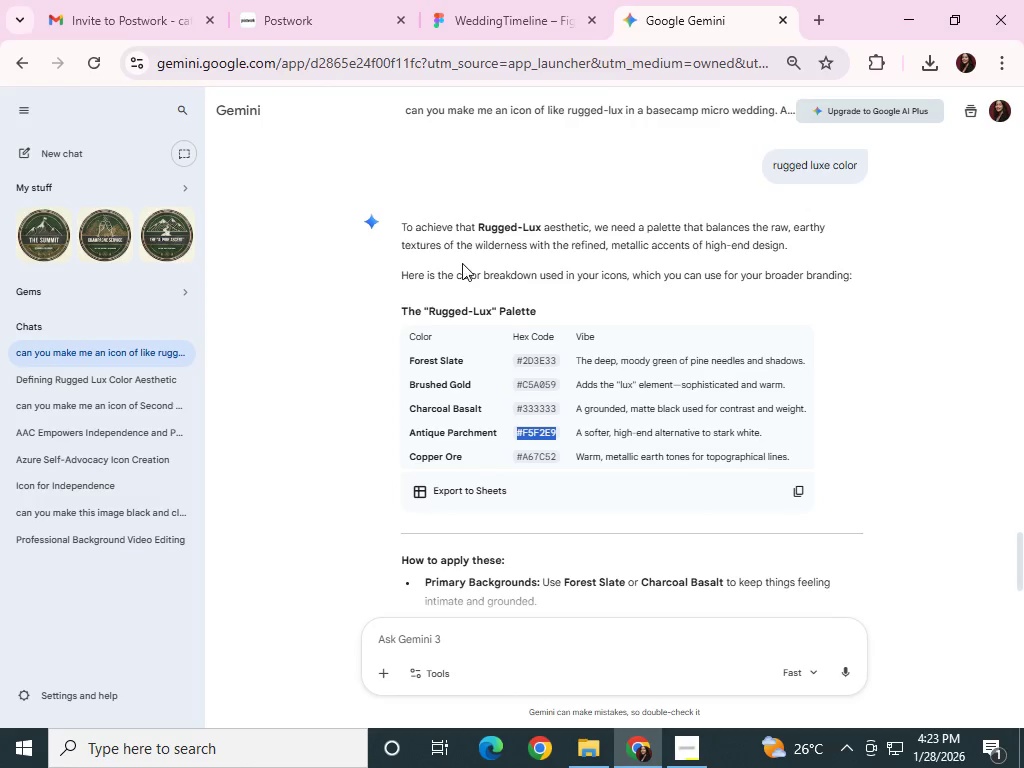 
scroll: coordinate [538, 331], scroll_direction: down, amount: 3.0
 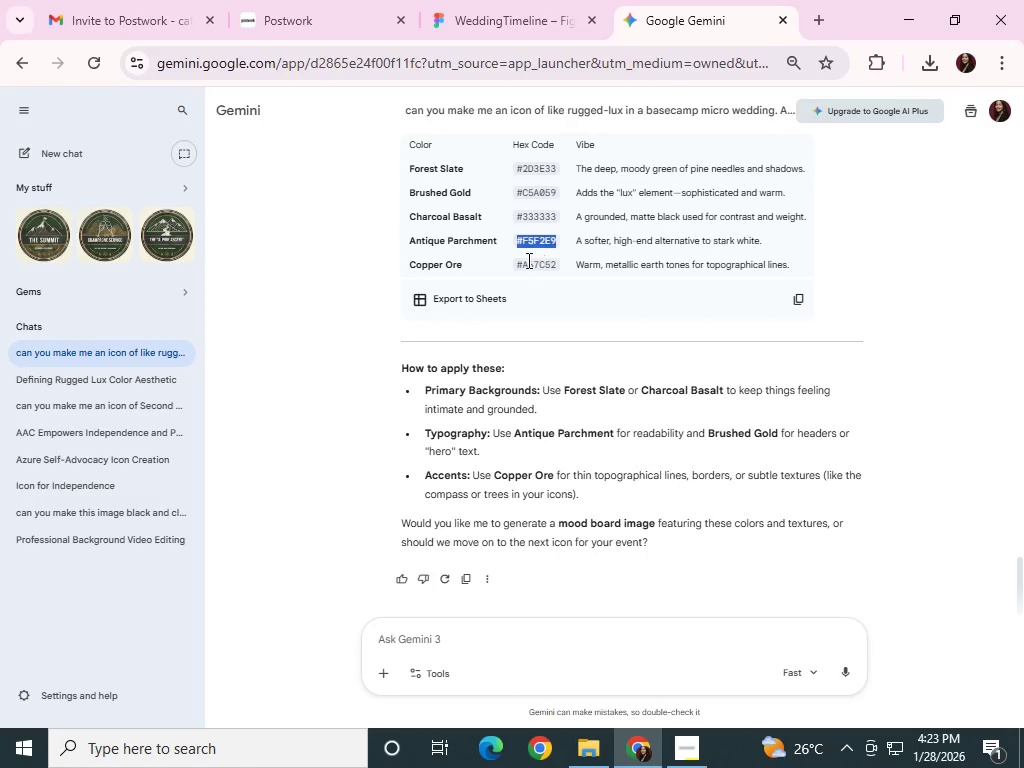 
double_click([527, 260])
 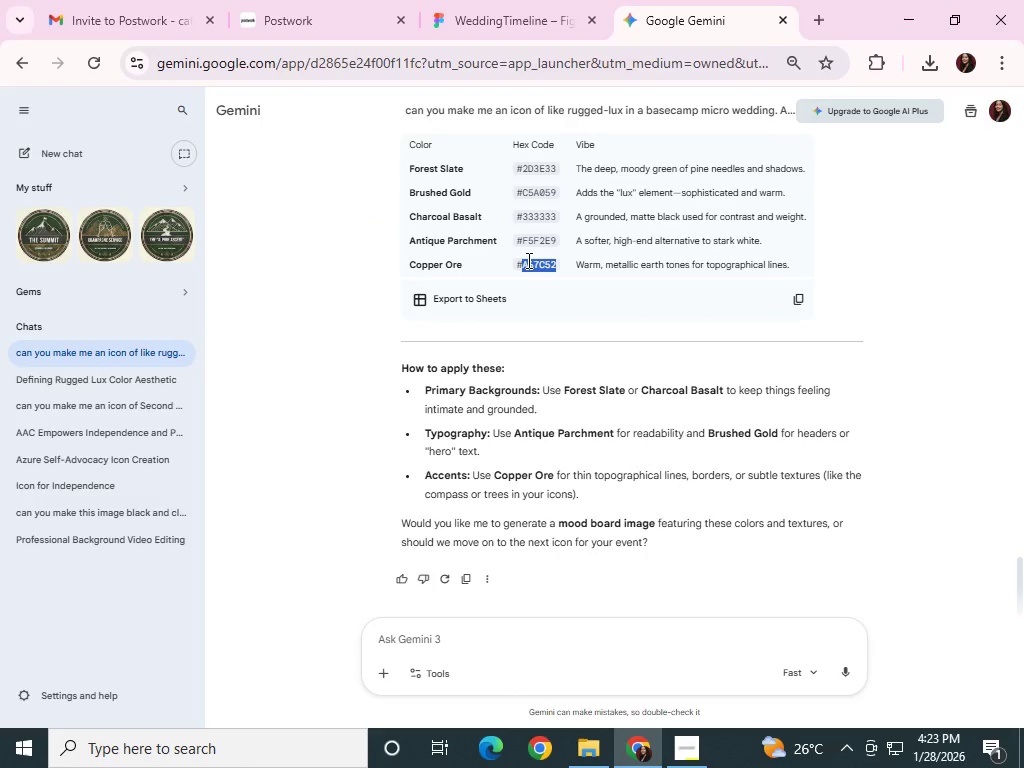 
key(Control+V)
 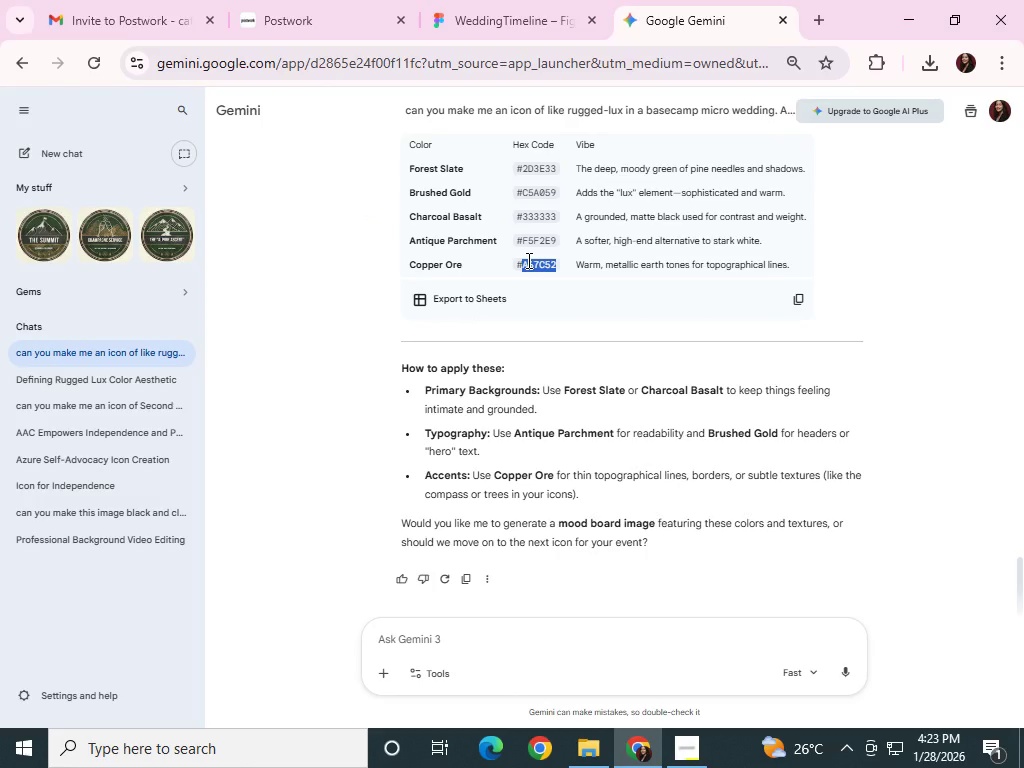 
key(Control+V)
 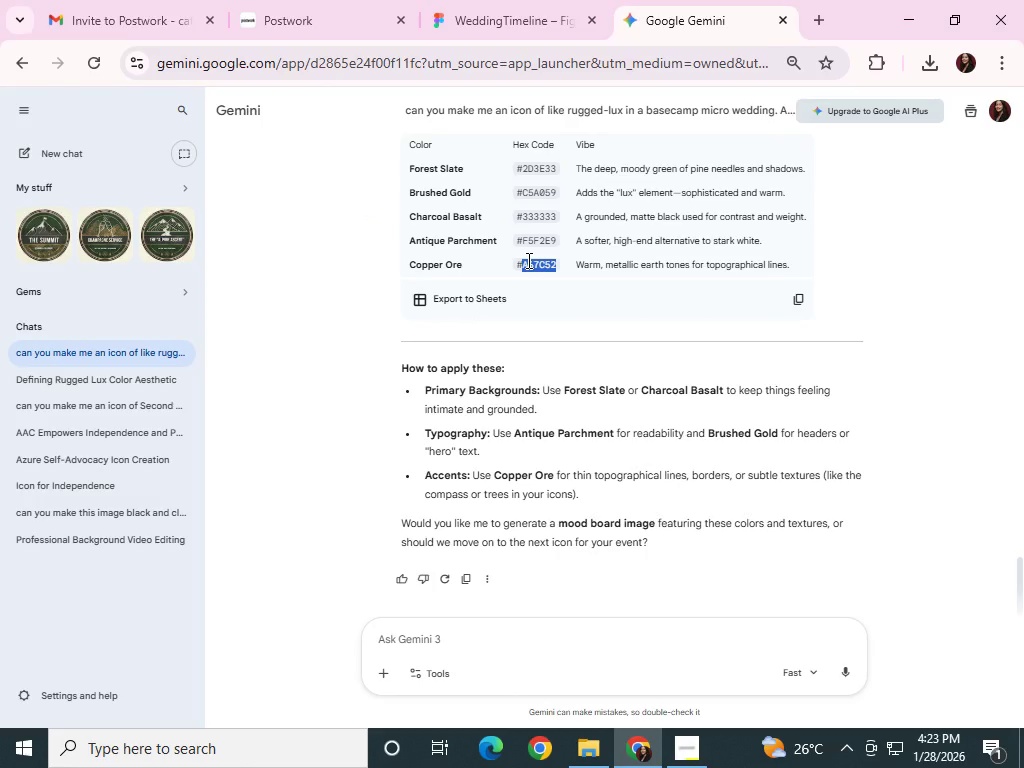 
key(Control+V)
 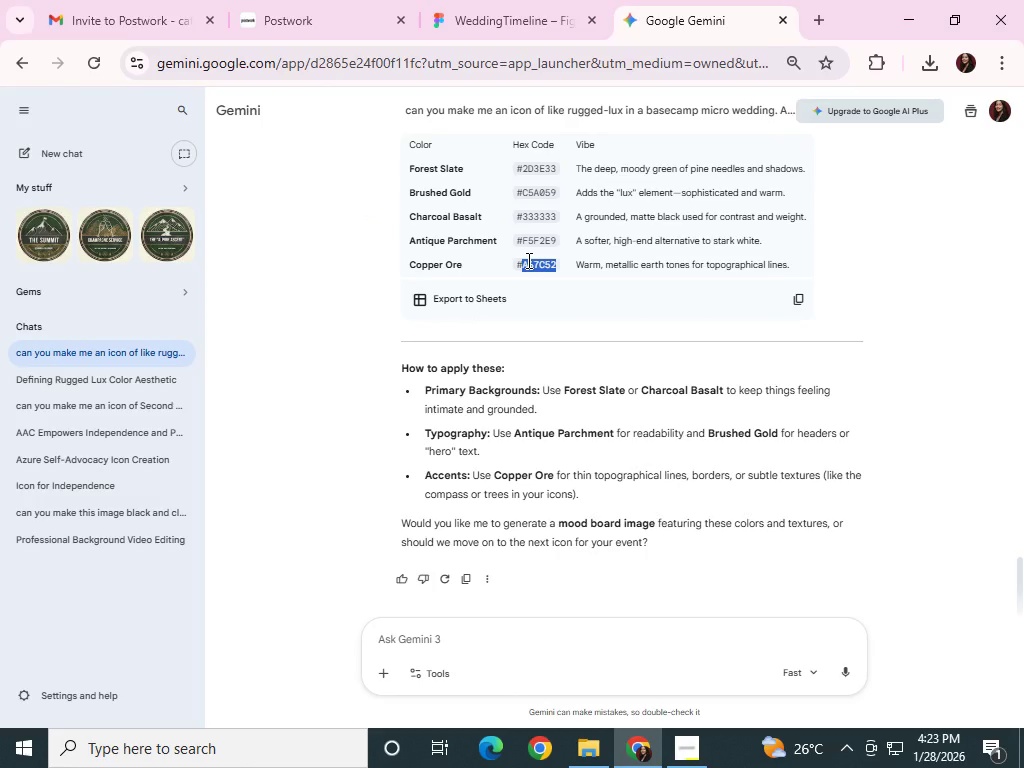 
key(Control+V)
 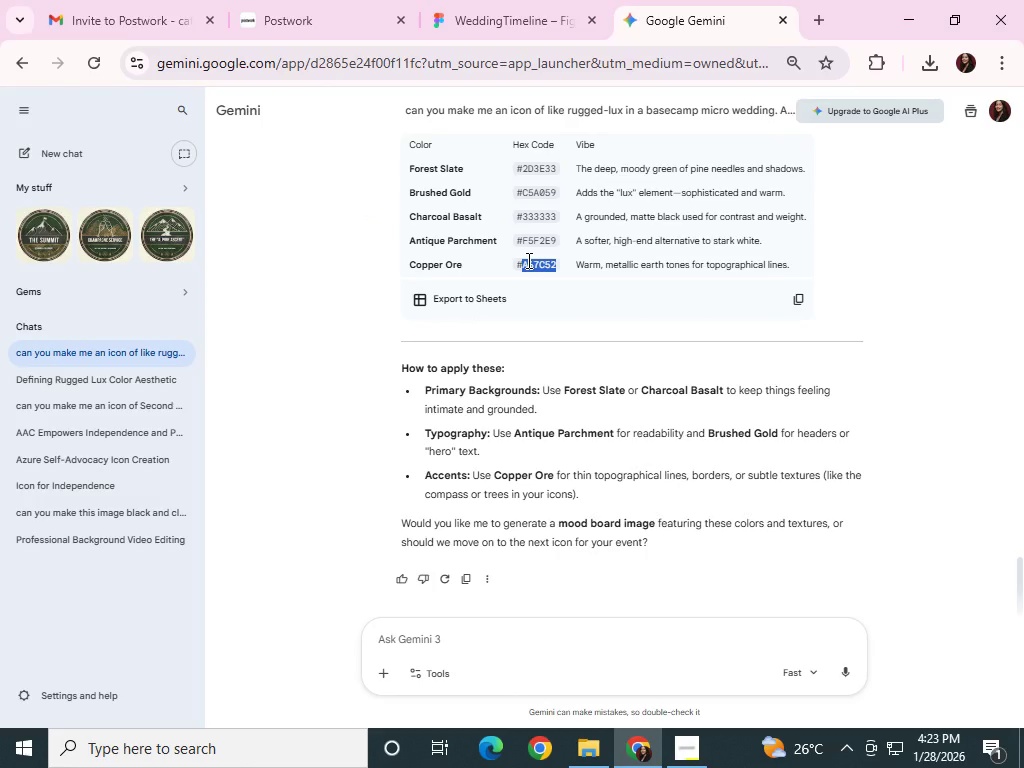 
key(Control+V)
 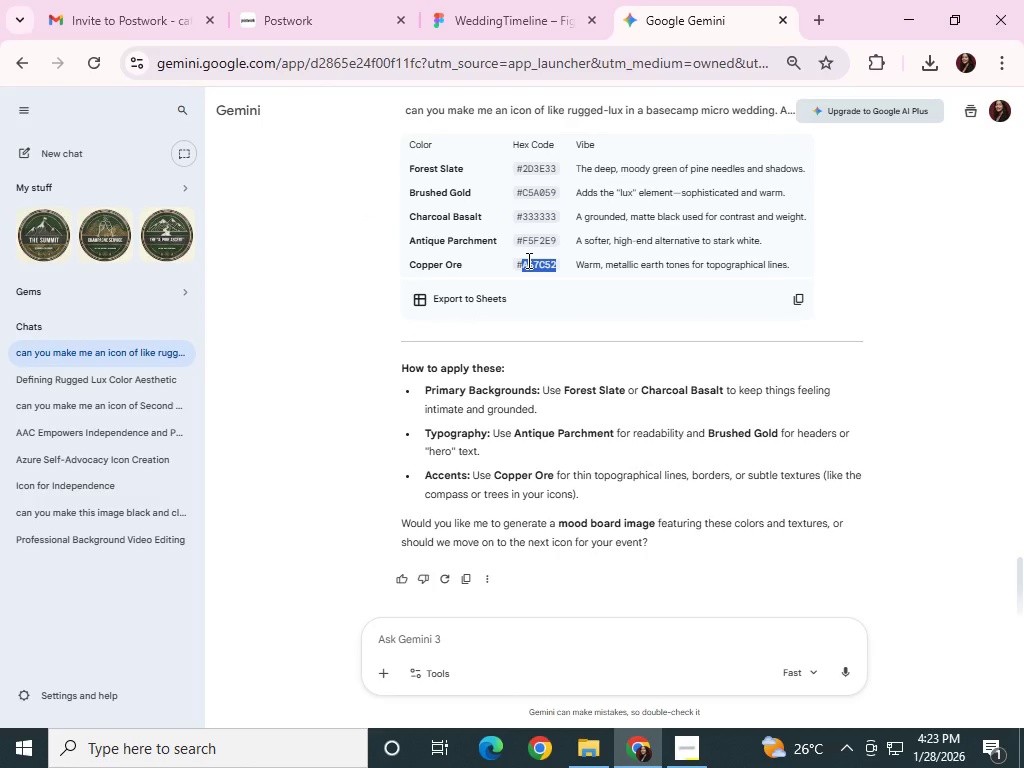 
key(Control+V)
 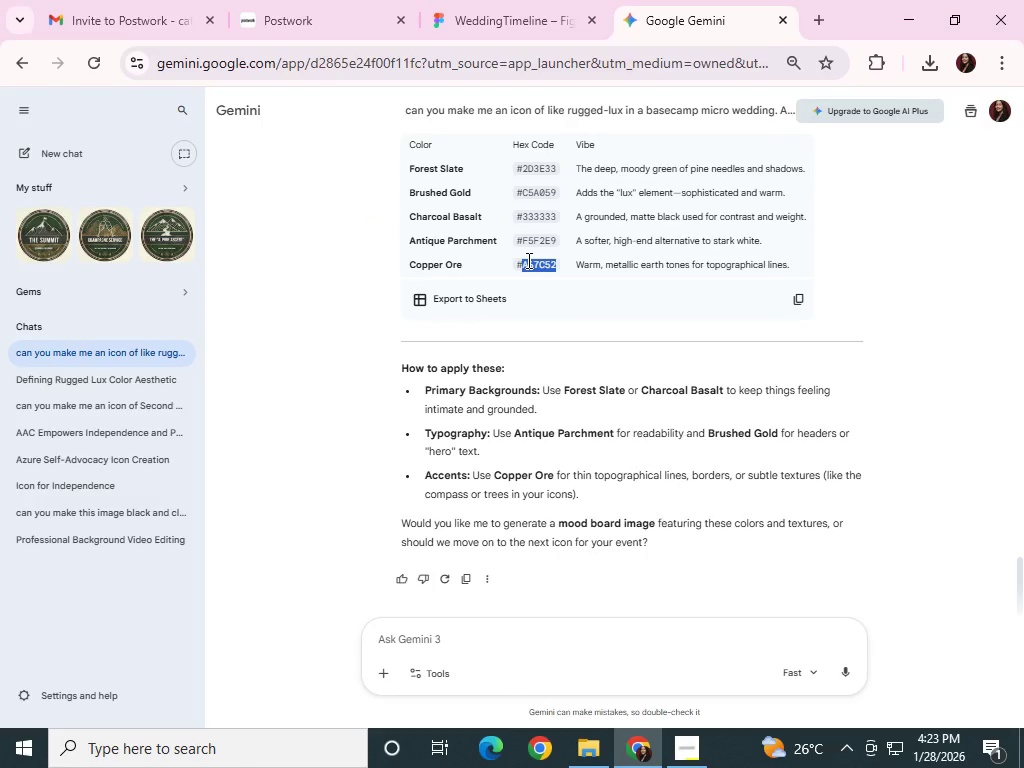 
key(Control+V)
 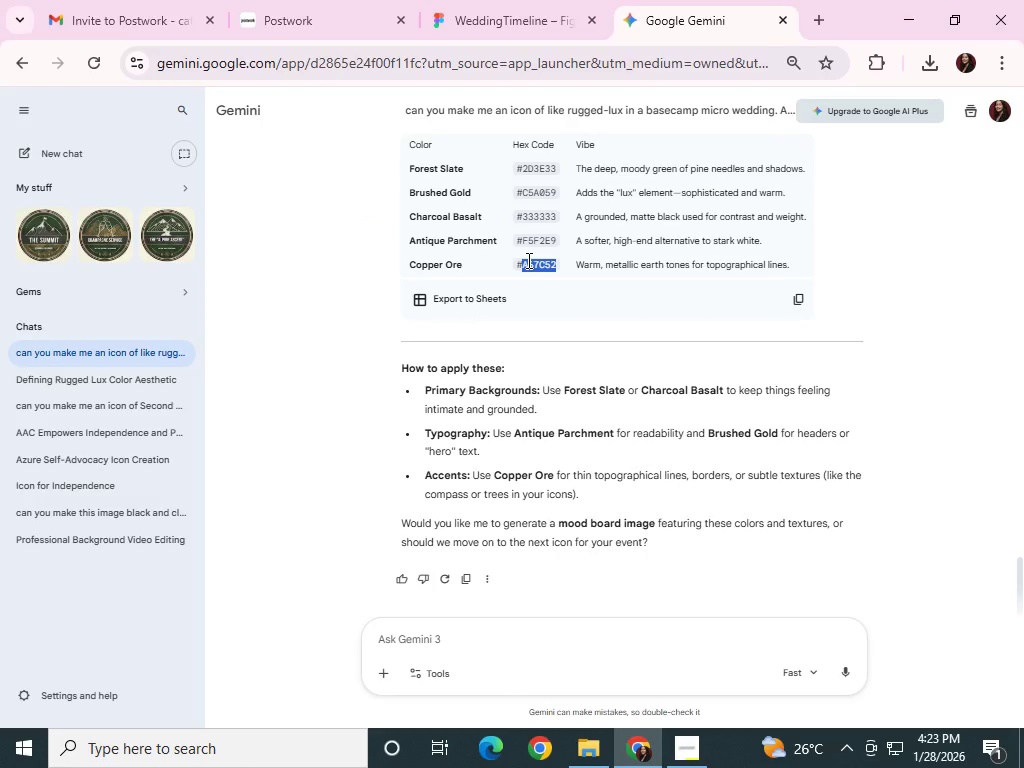 
key(Control+V)
 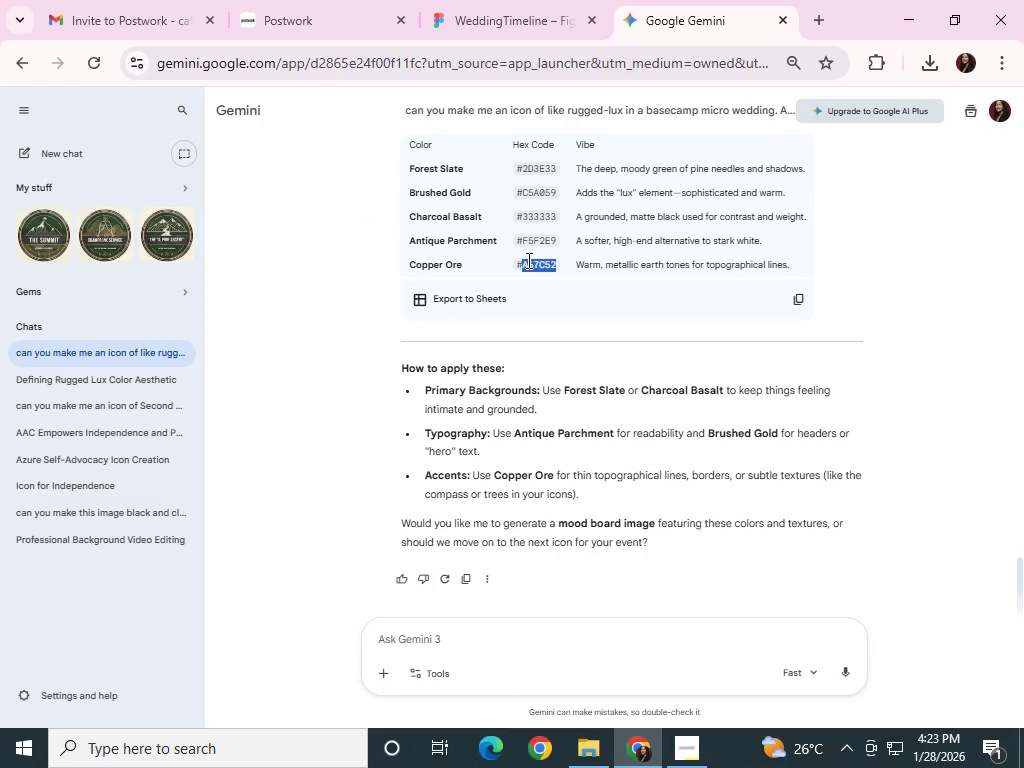 
key(Control+V)
 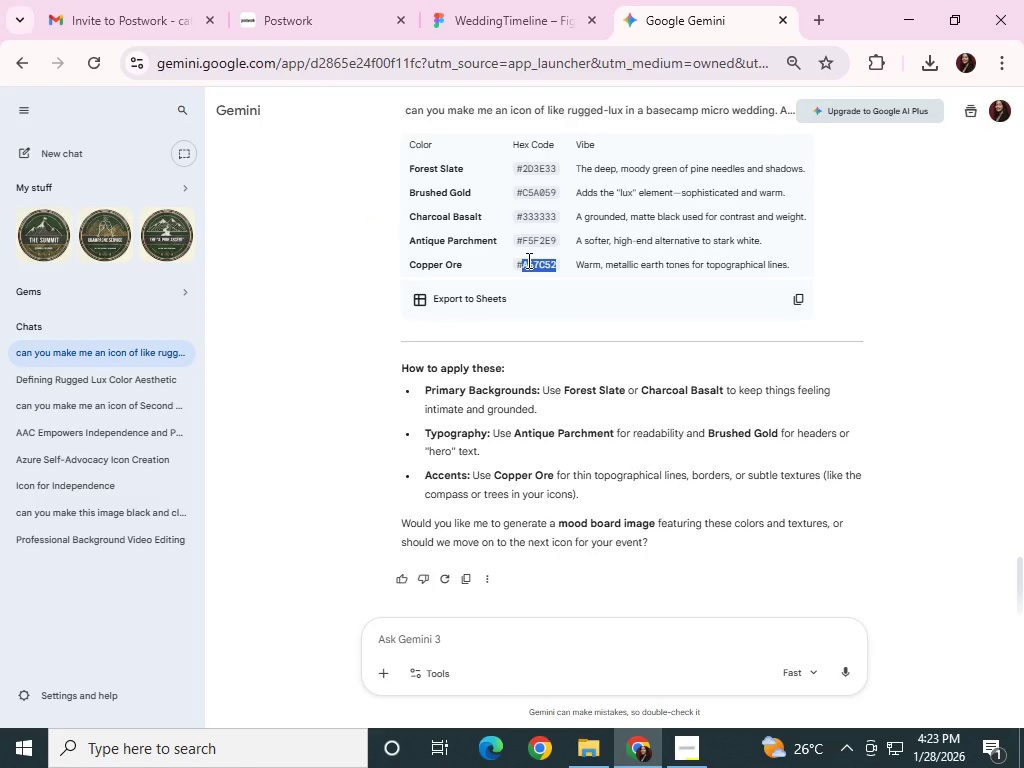 
key(Control+V)
 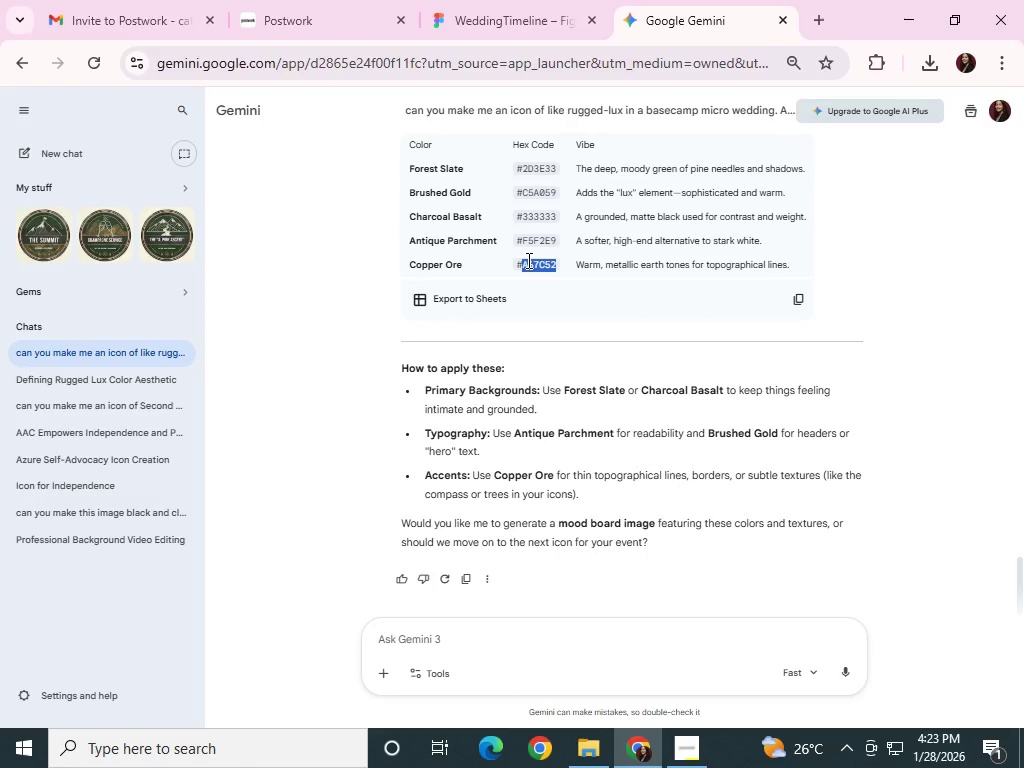 
key(Control+V)
 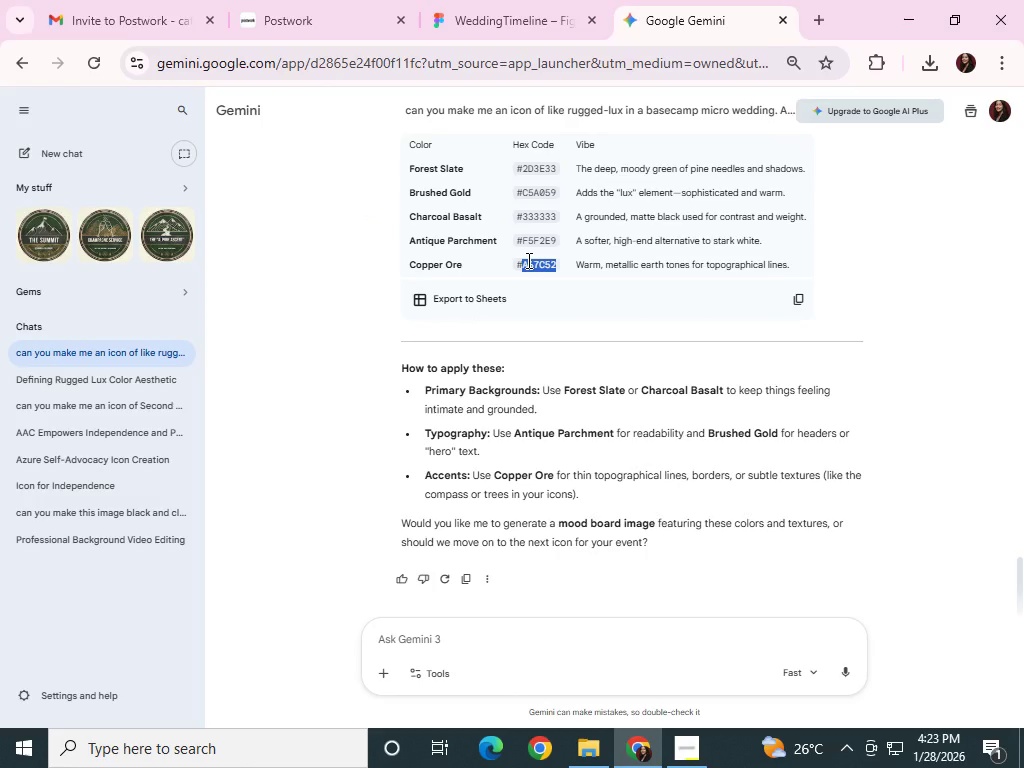 
key(Control+V)
 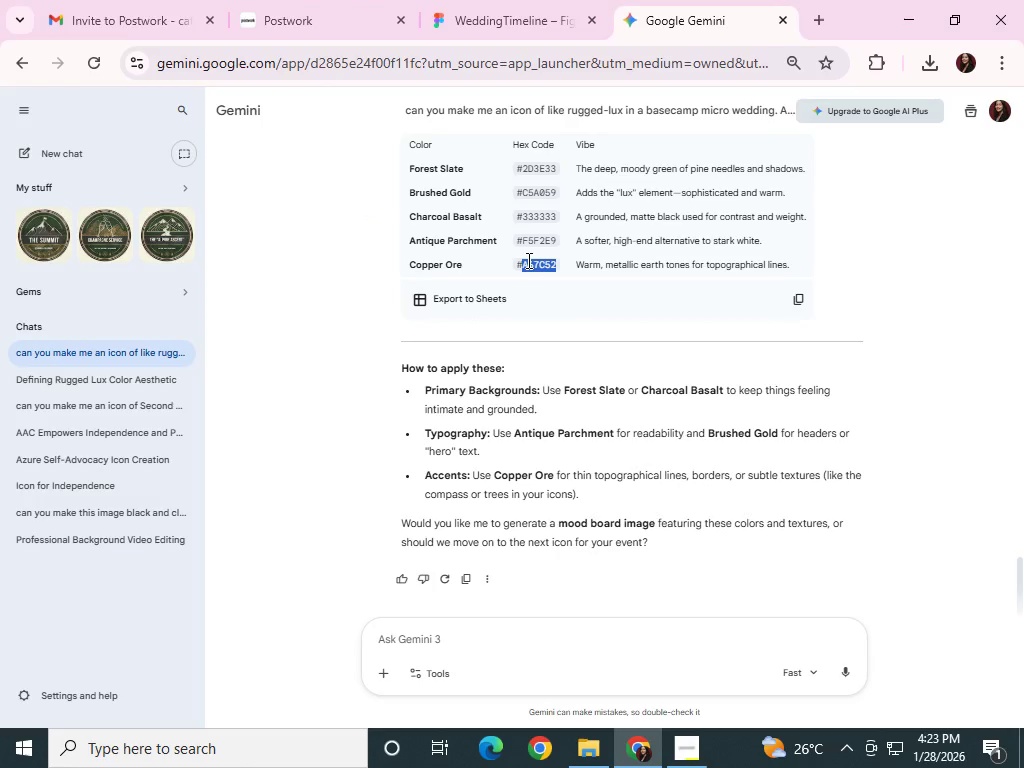 
key(Control+V)
 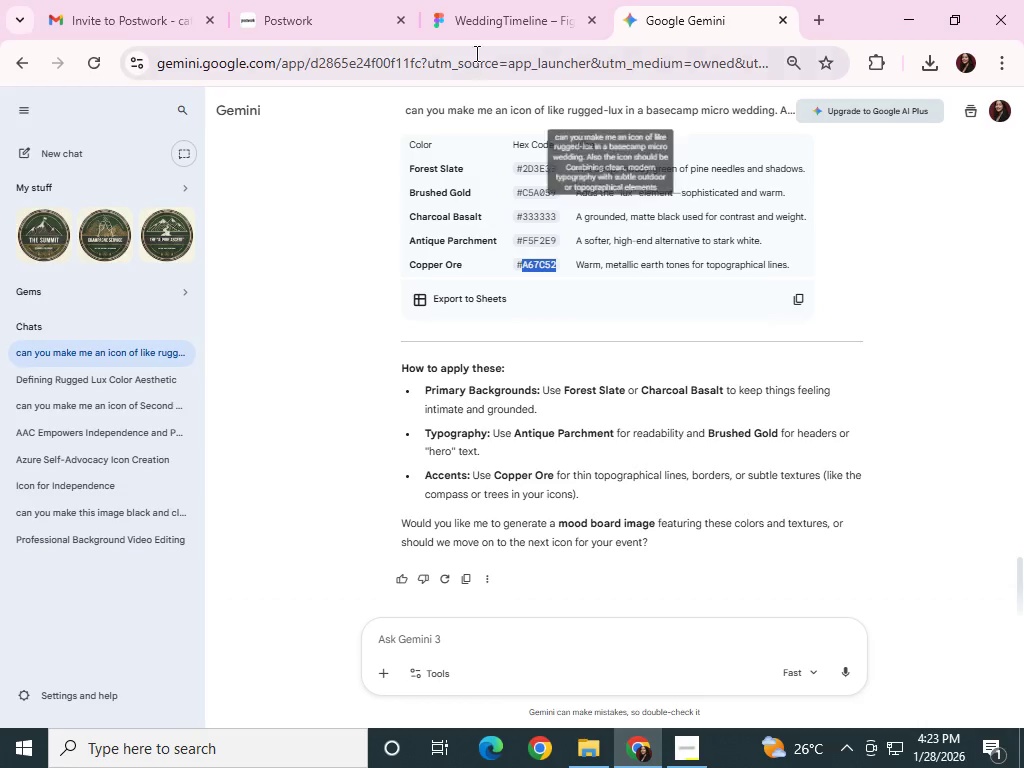 
left_click([482, 7])
 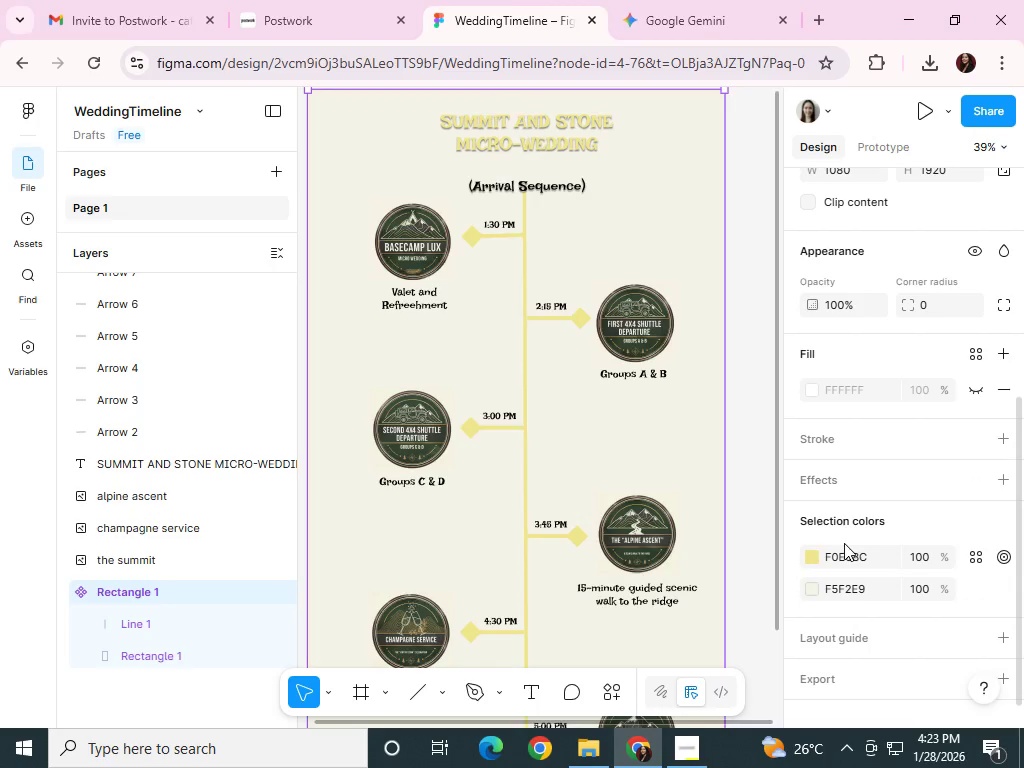 
double_click([843, 546])
 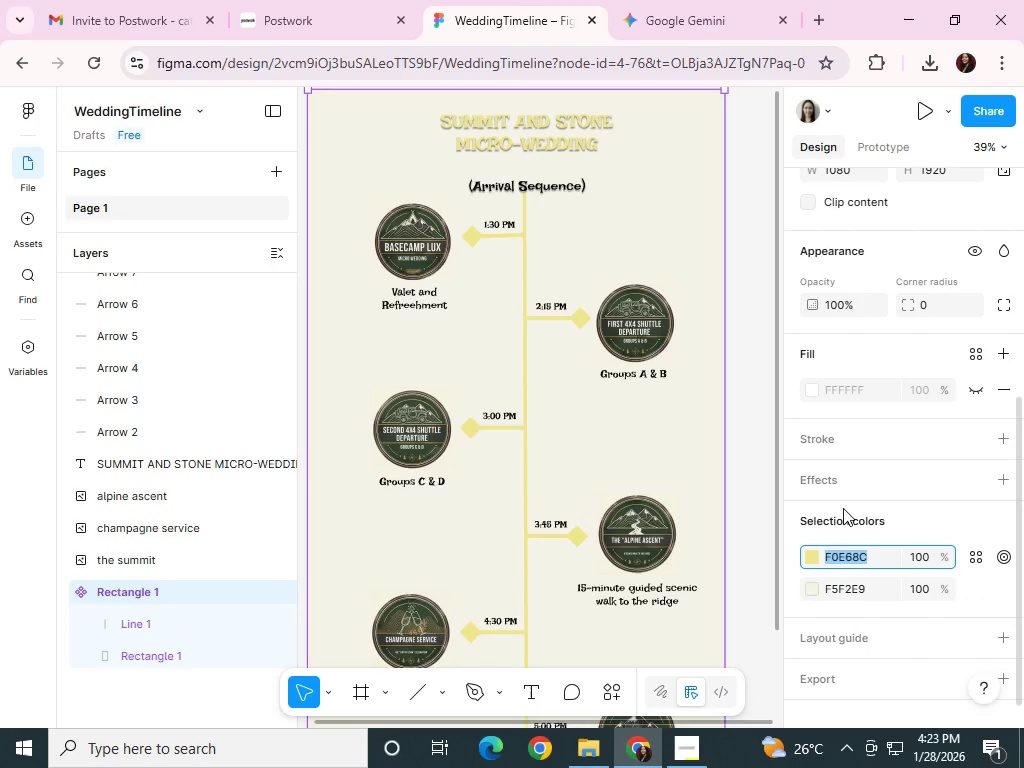 
key(Control+V)
 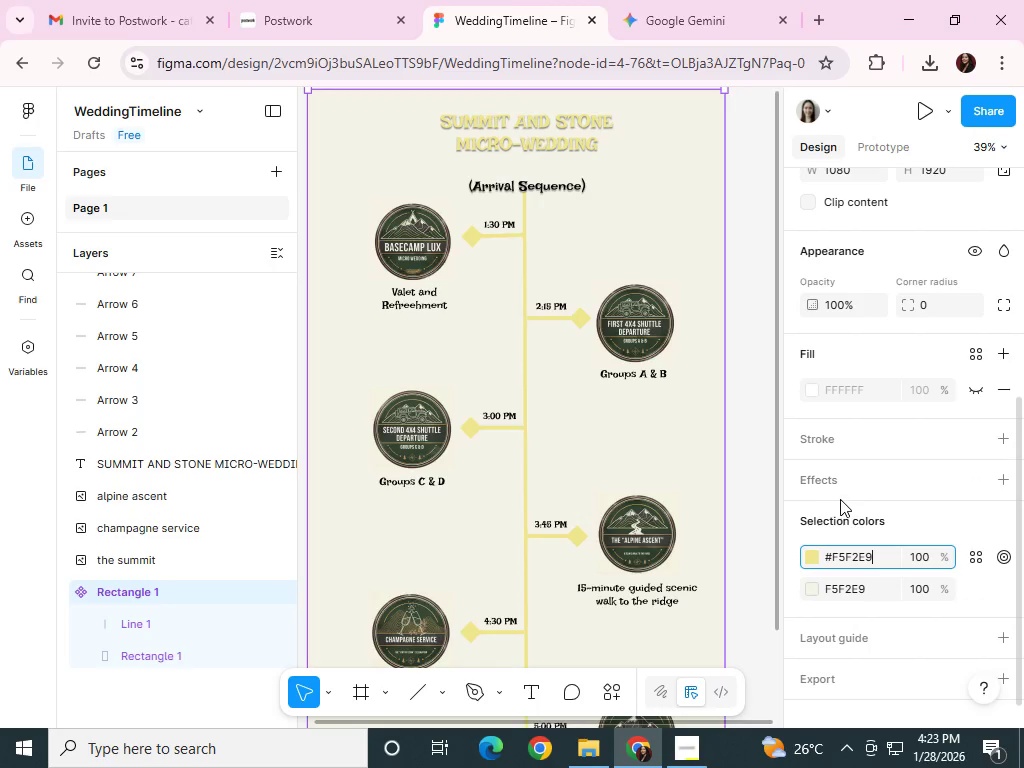 
key(NumpadEnter)
 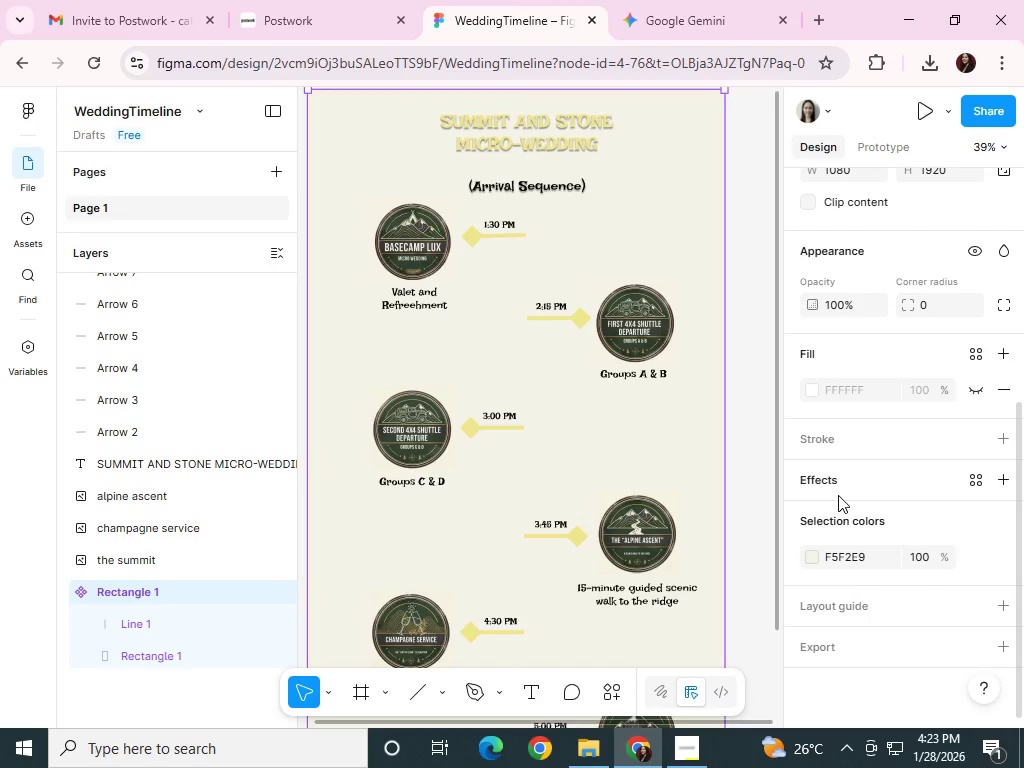 
scroll: coordinate [602, 424], scroll_direction: down, amount: 3.0
 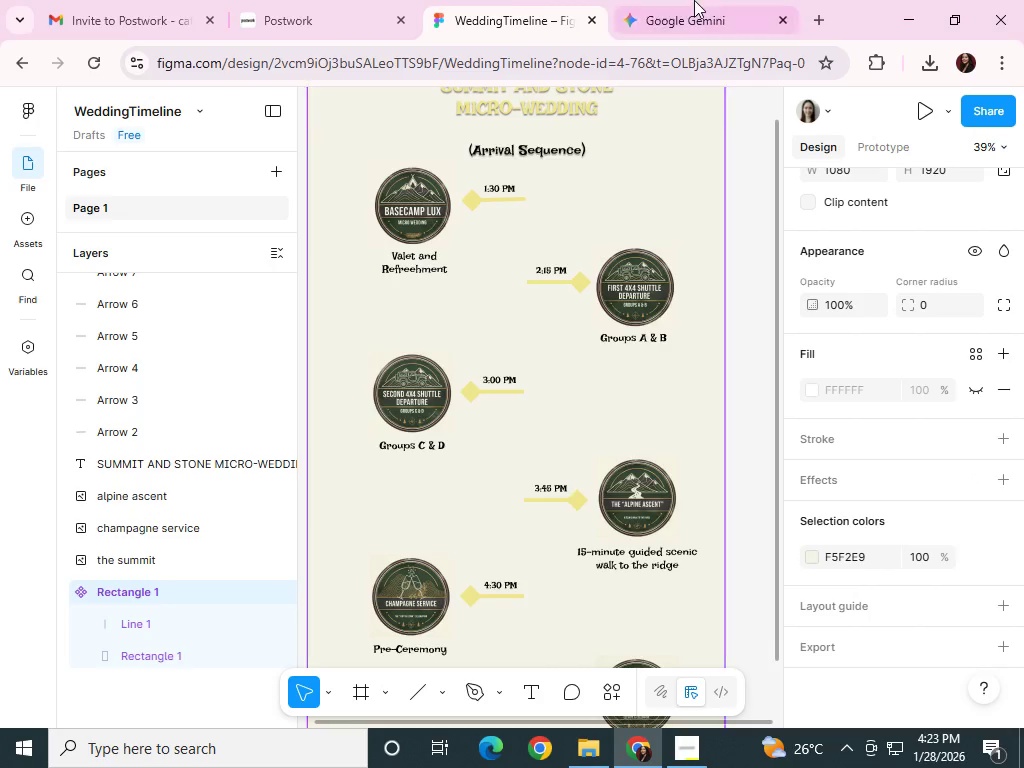 
left_click([695, 0])
 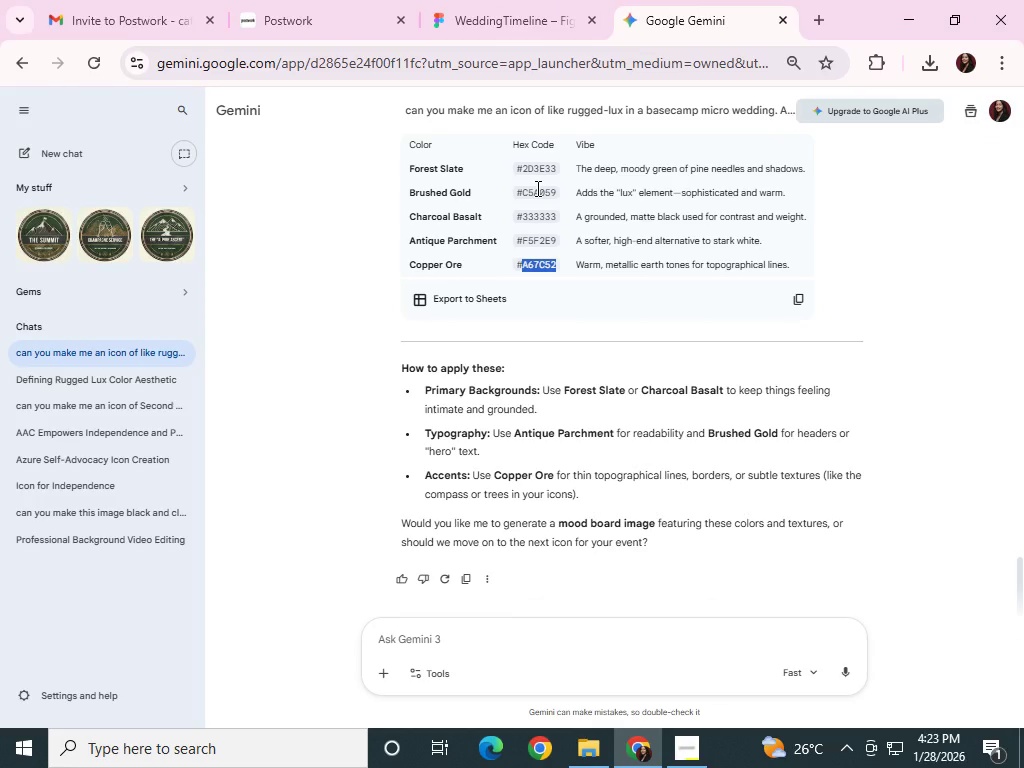 
double_click([536, 188])
 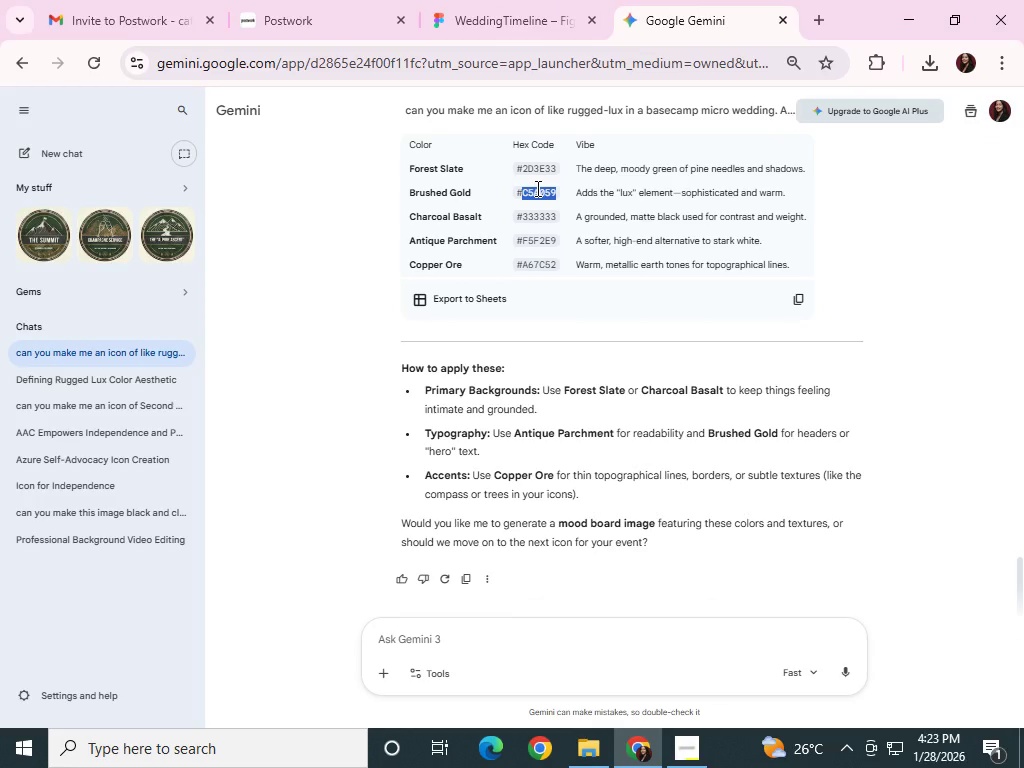 
hold_key(key=ControlLeft, duration=0.36)
 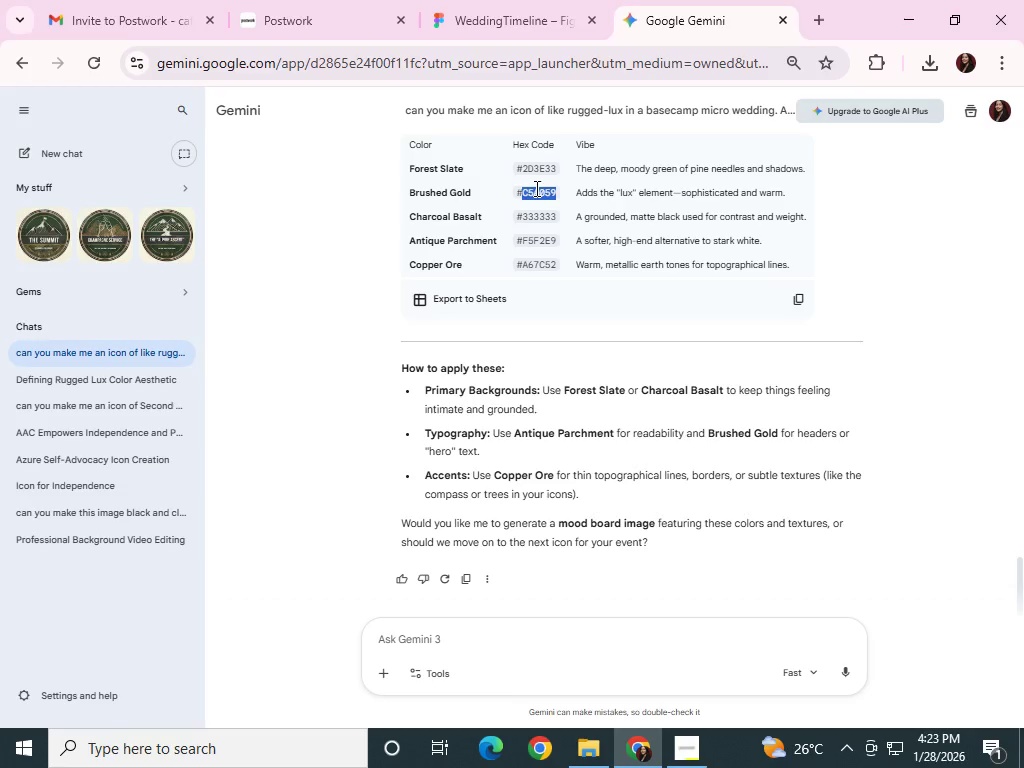 
double_click([535, 188])
 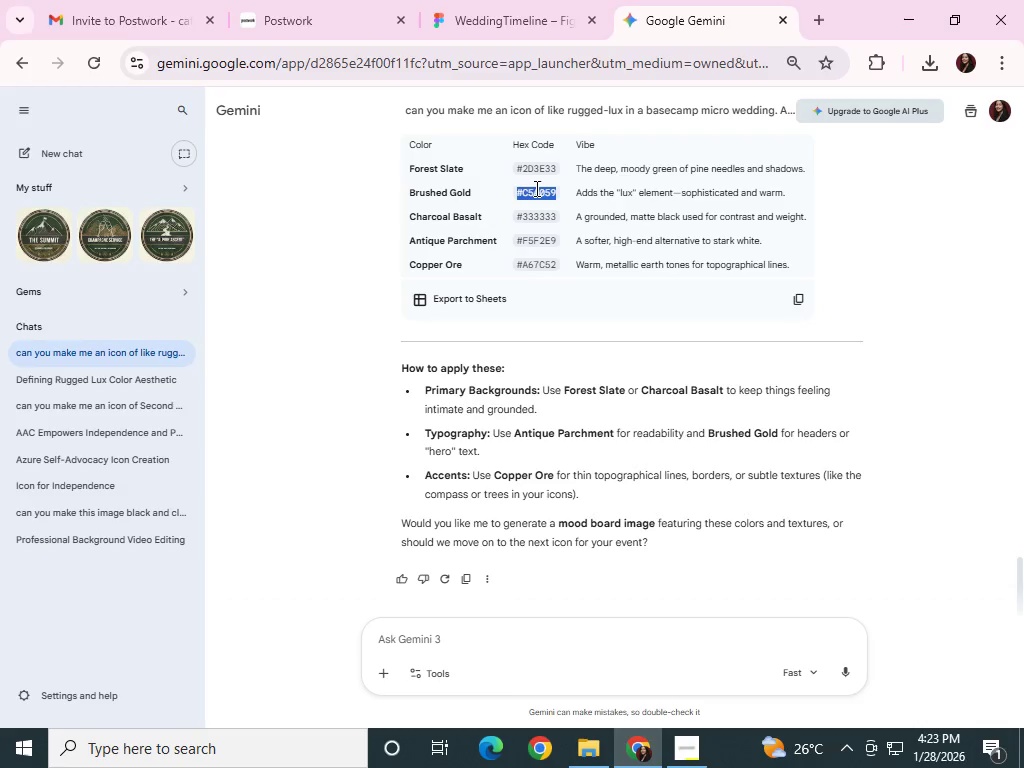 
triple_click([535, 188])
 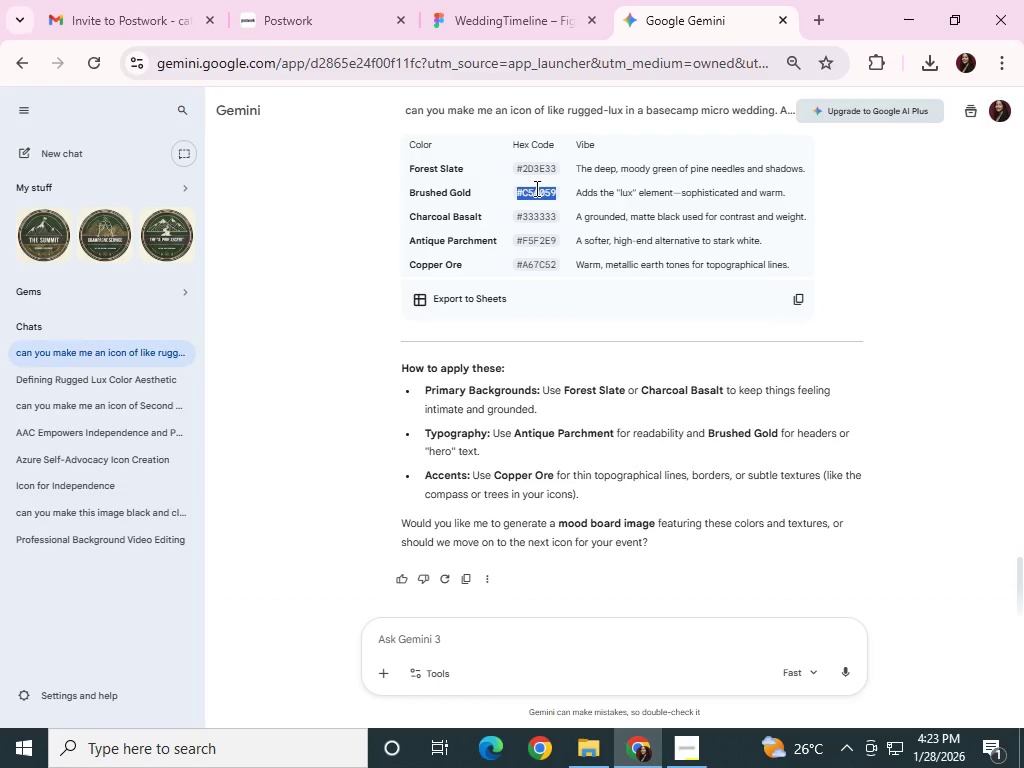 
key(Control+C)
 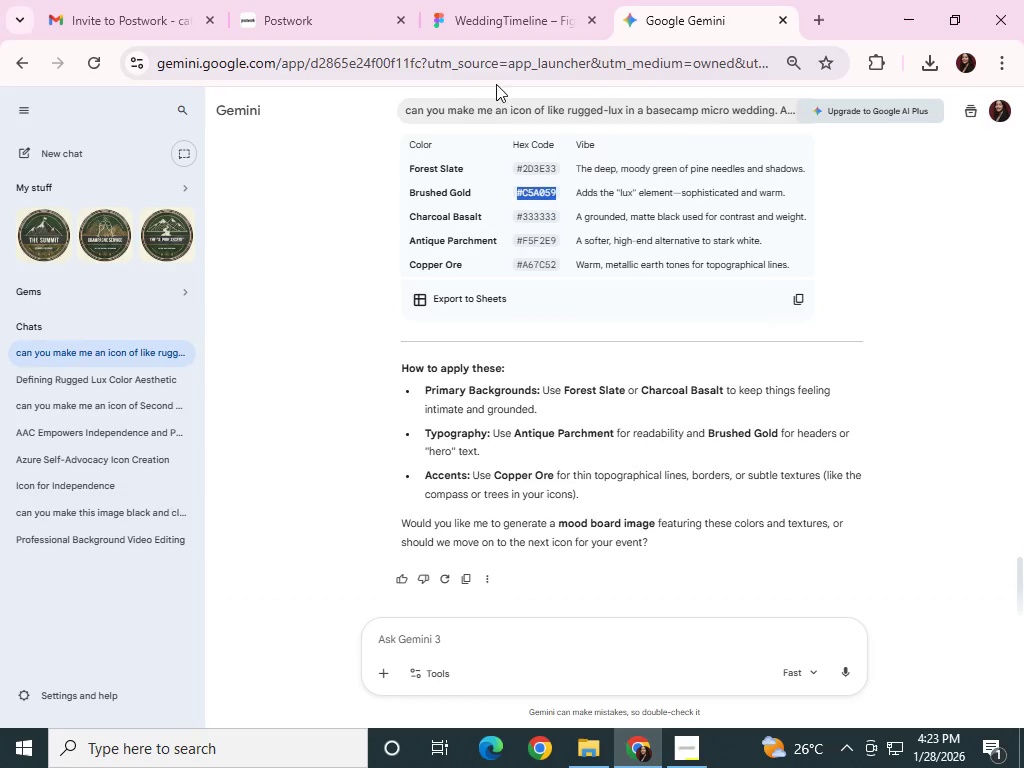 
key(Control+C)
 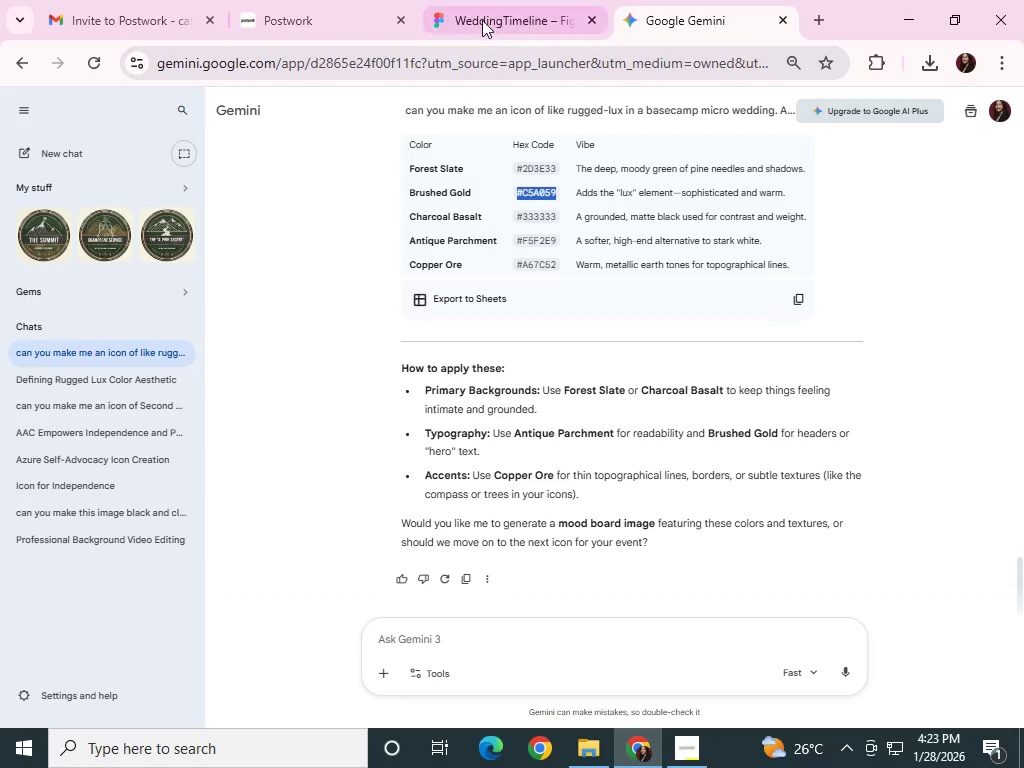 
left_click([482, 19])
 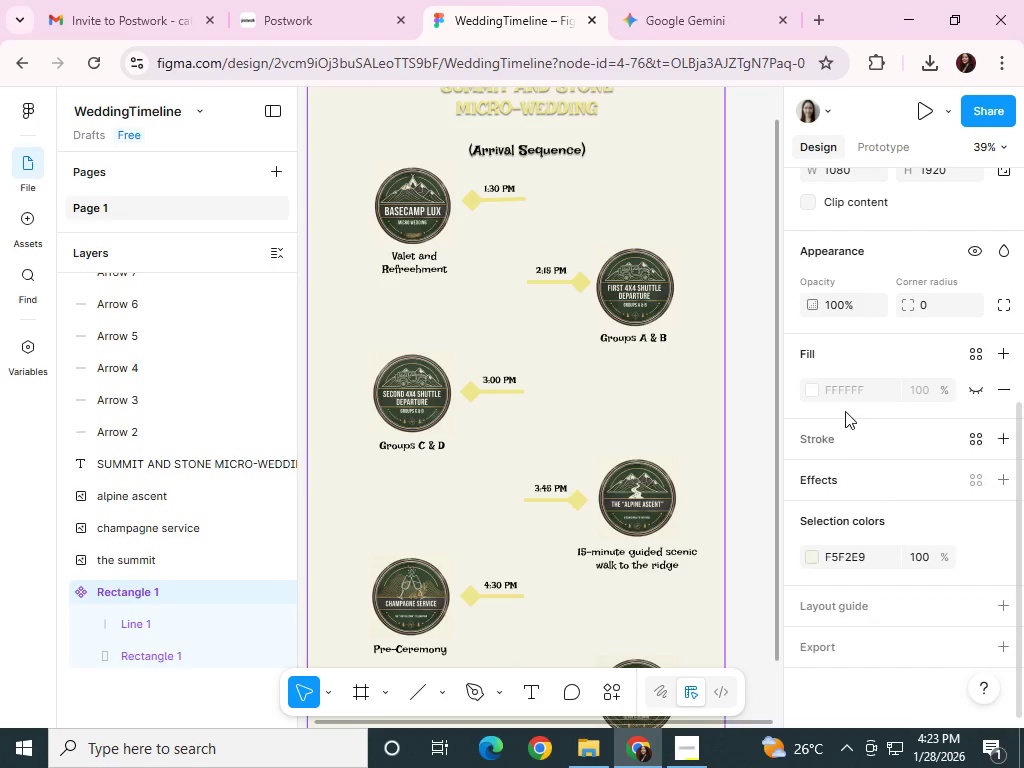 
left_click([845, 388])
 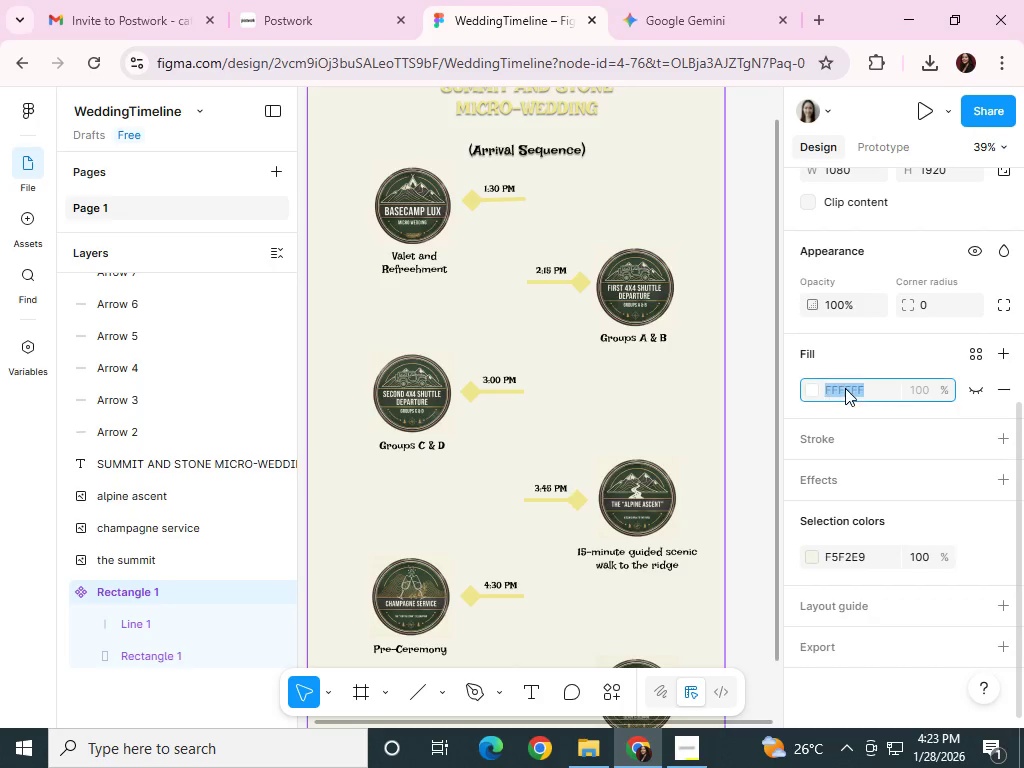 
key(Control+ControlLeft)
 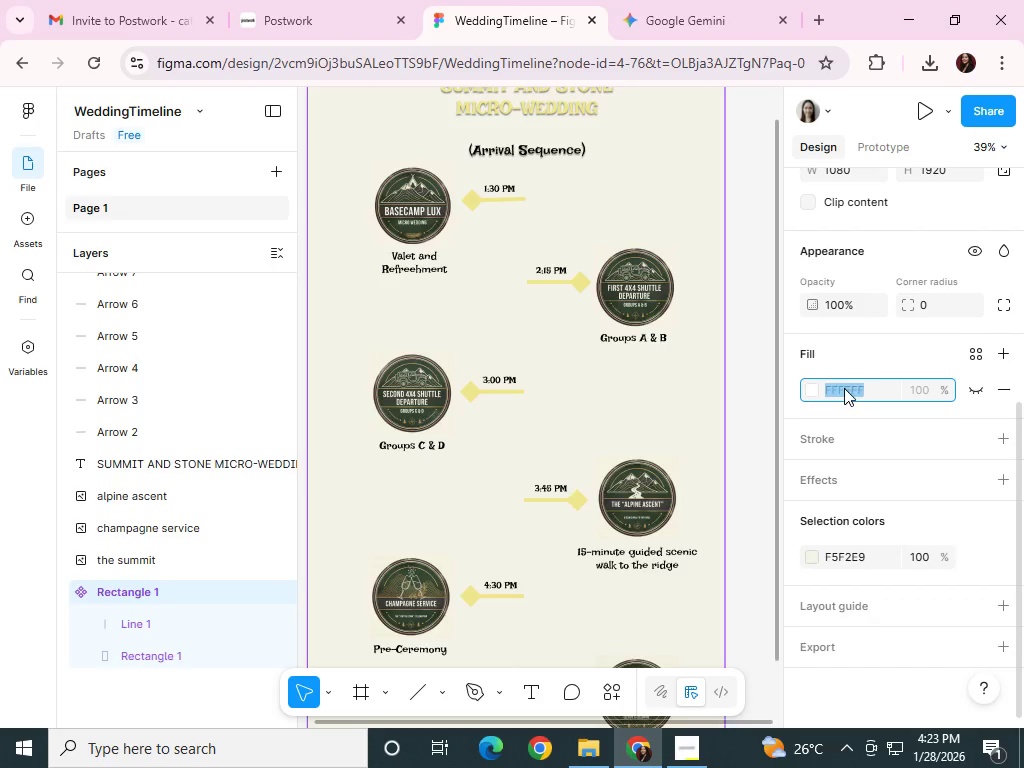 
key(Control+V)
 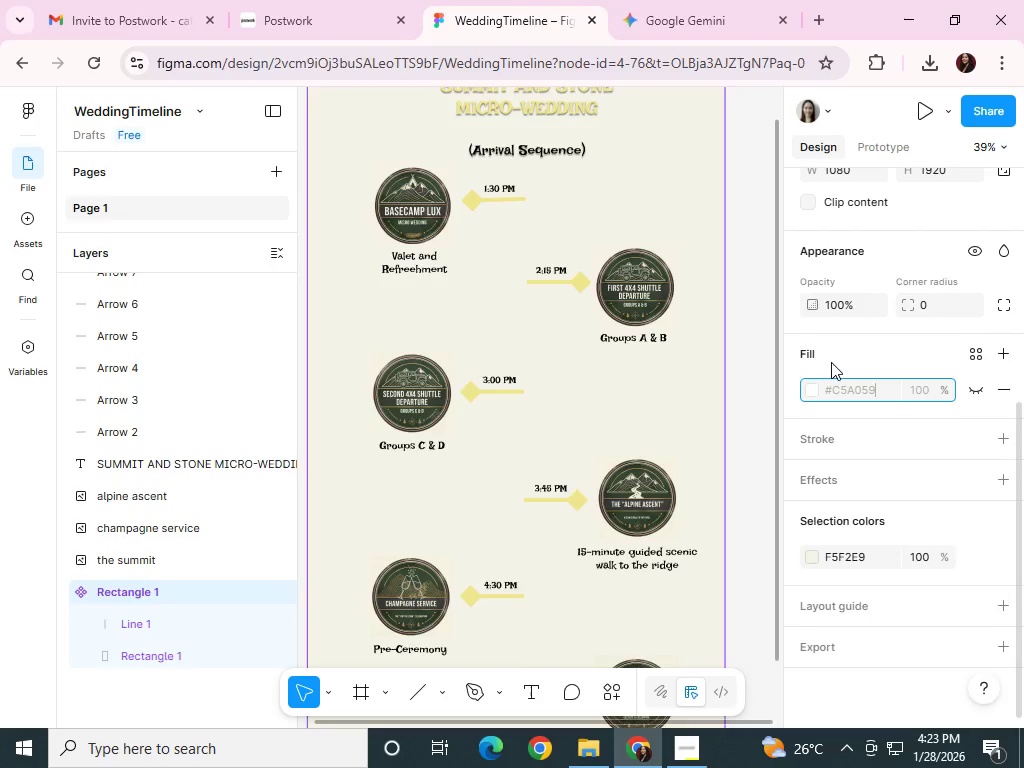 
key(NumpadEnter)
 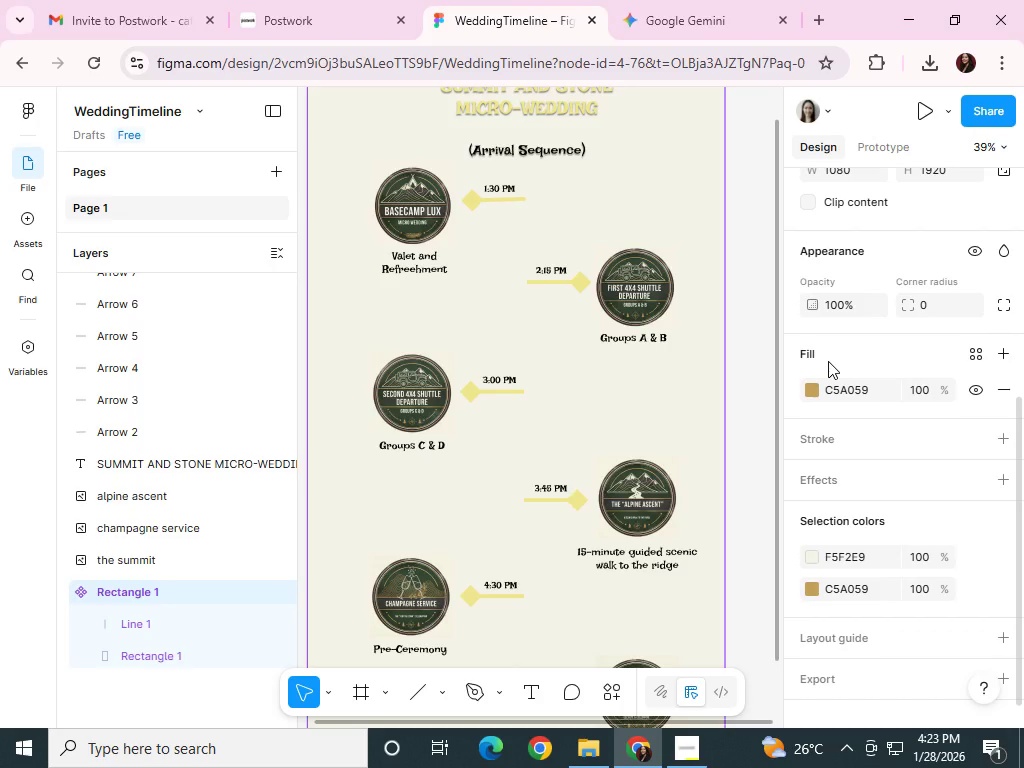 
key(Control+Z)
 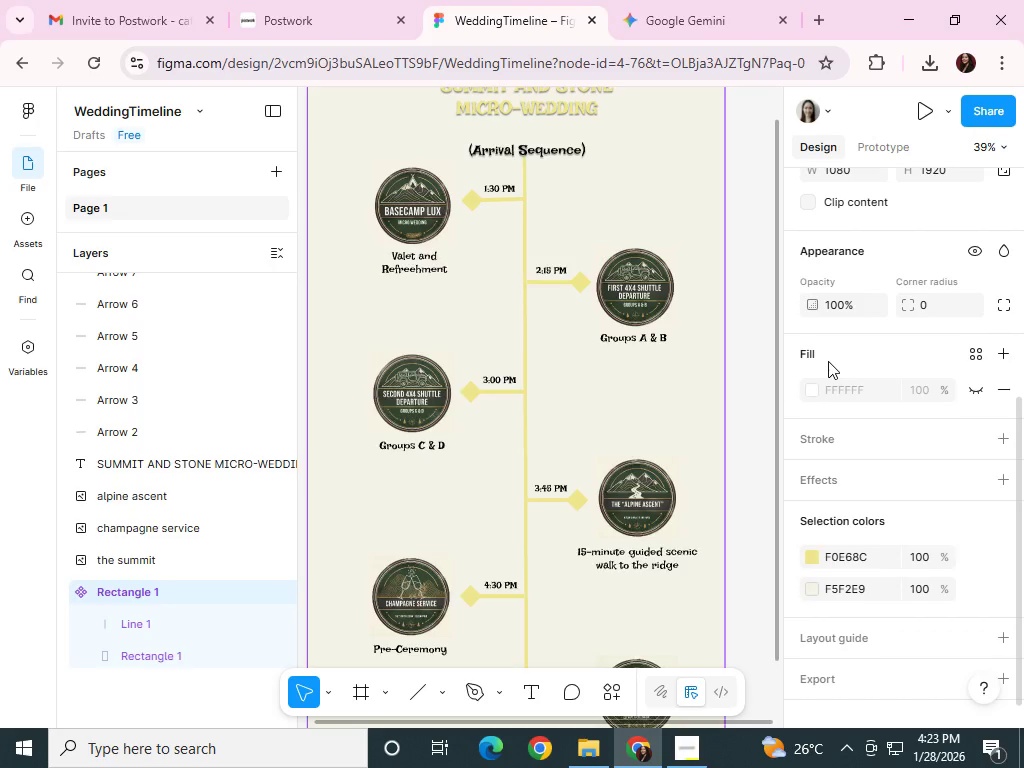 
key(Control+Z)
 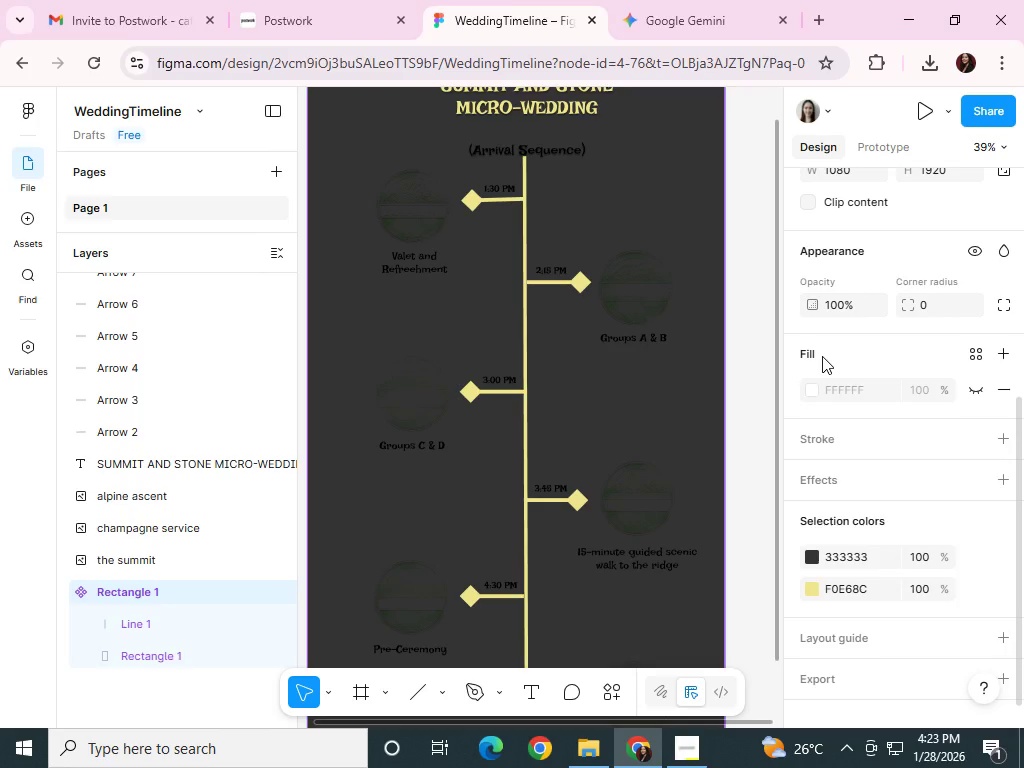 
key(Control+Z)
 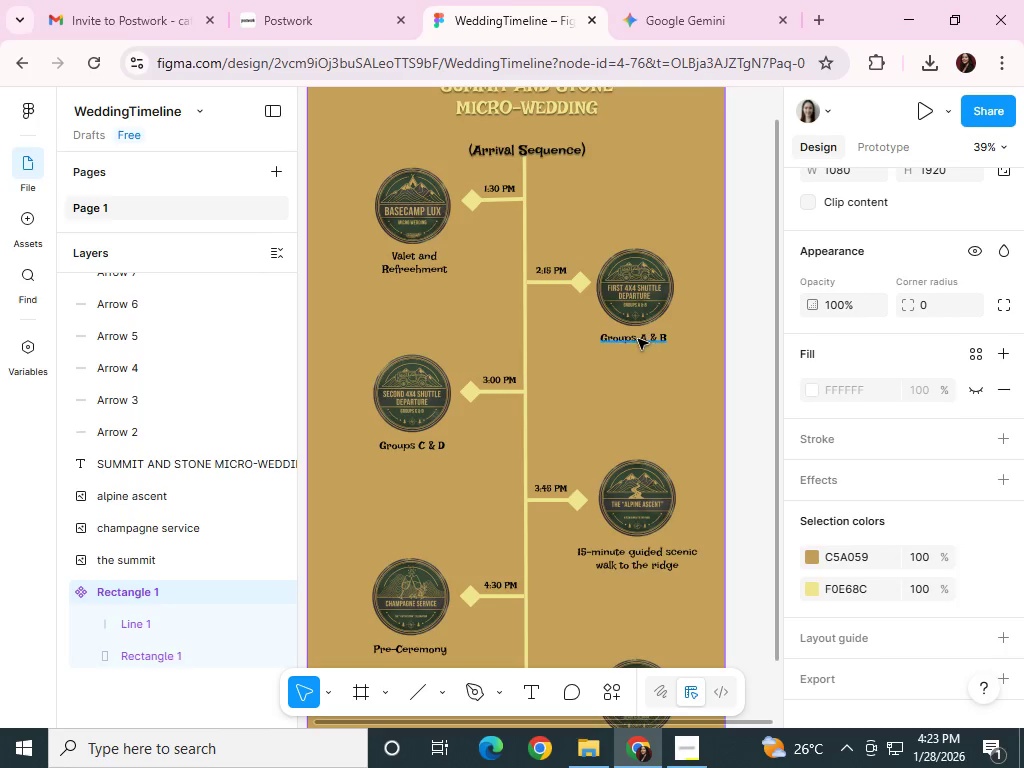 
left_click([669, 401])
 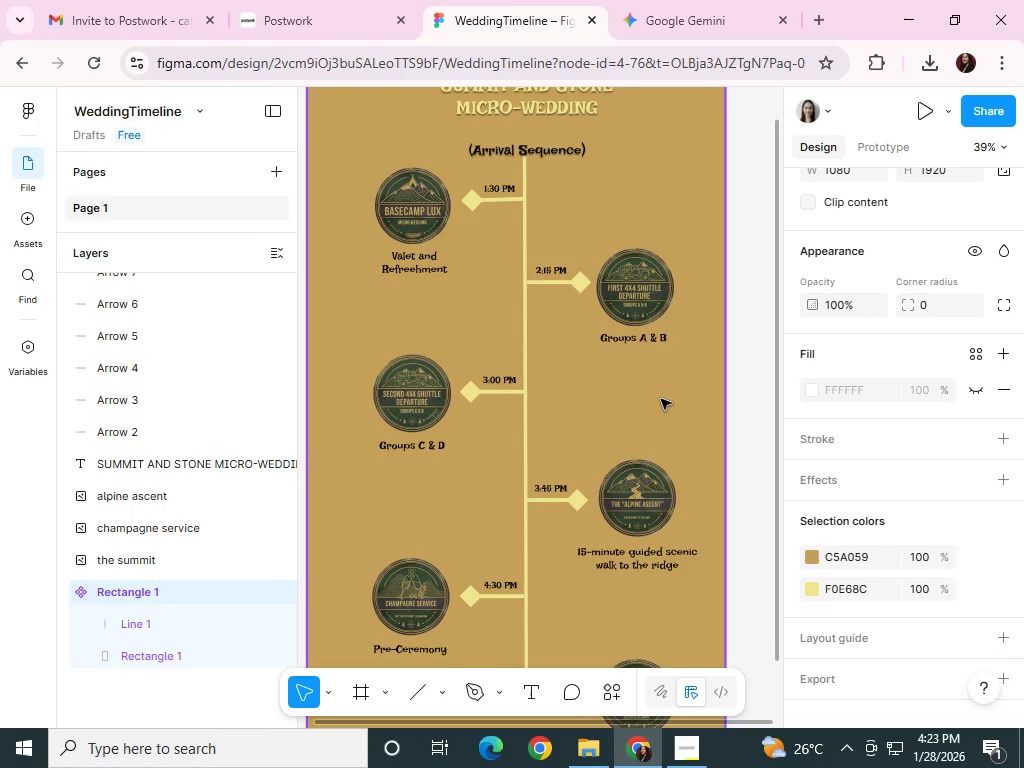 
scroll: coordinate [661, 406], scroll_direction: up, amount: 6.0
 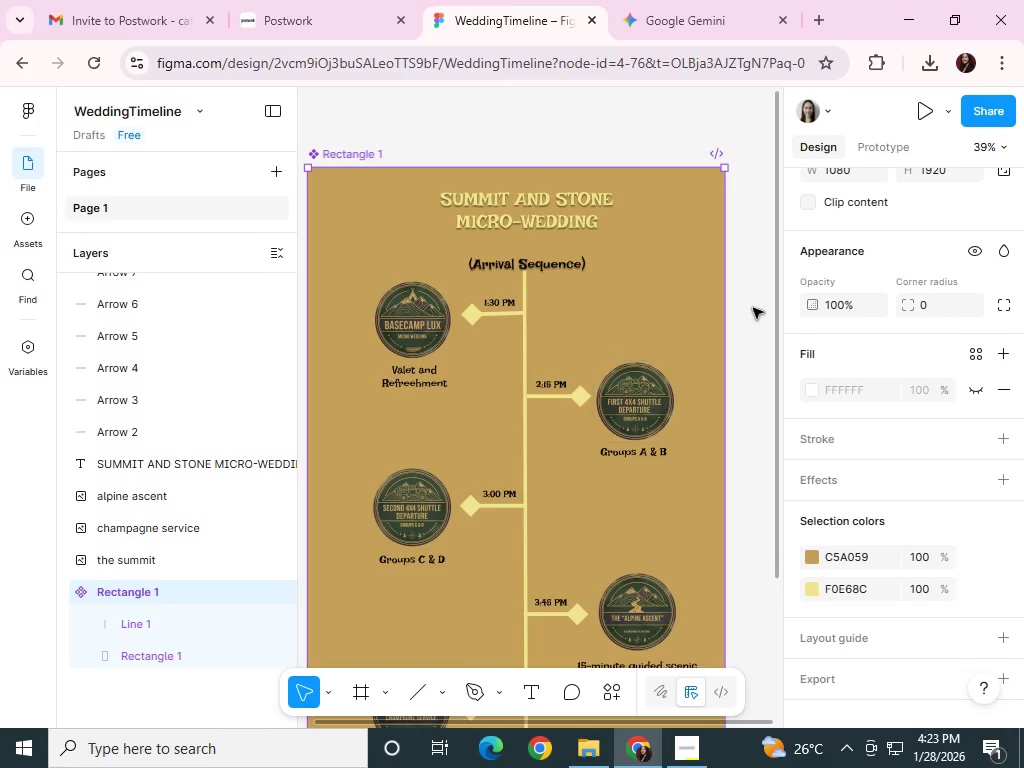 
left_click([753, 305])
 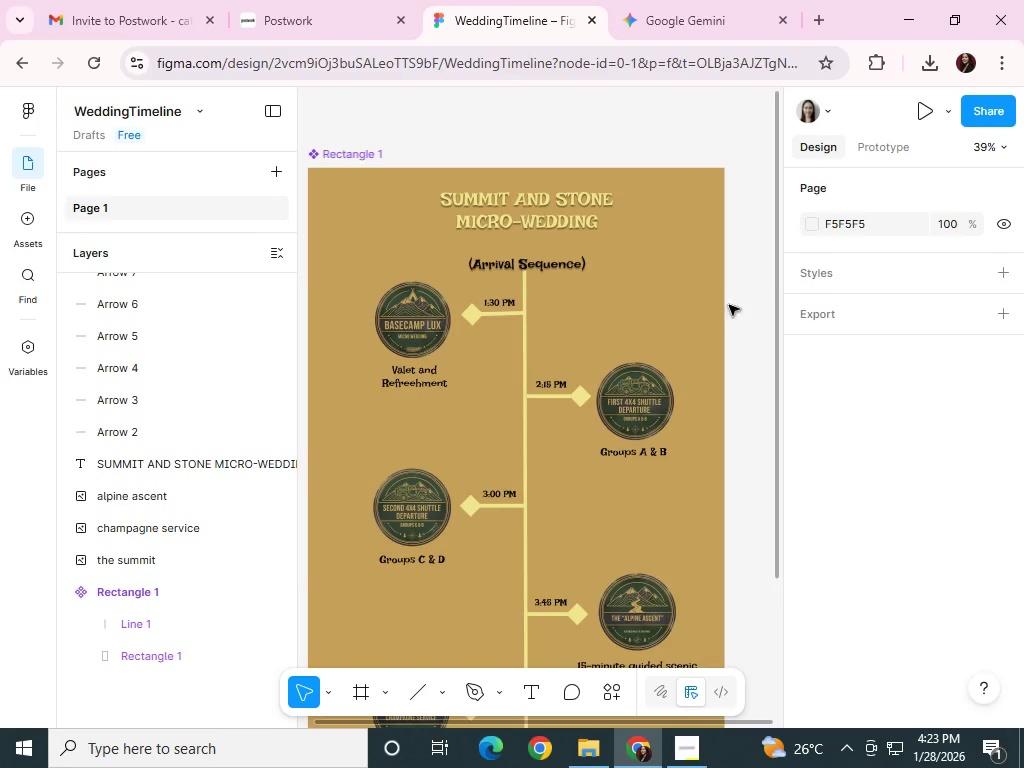 
scroll: coordinate [608, 477], scroll_direction: down, amount: 6.0
 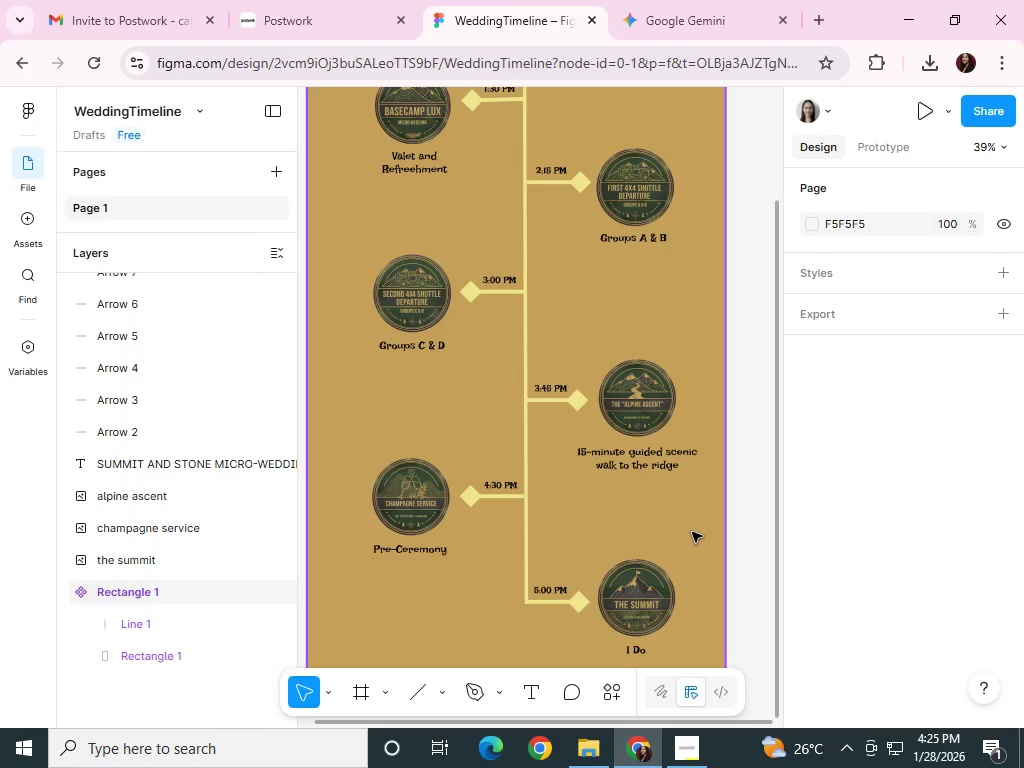 
wait(94.07)
 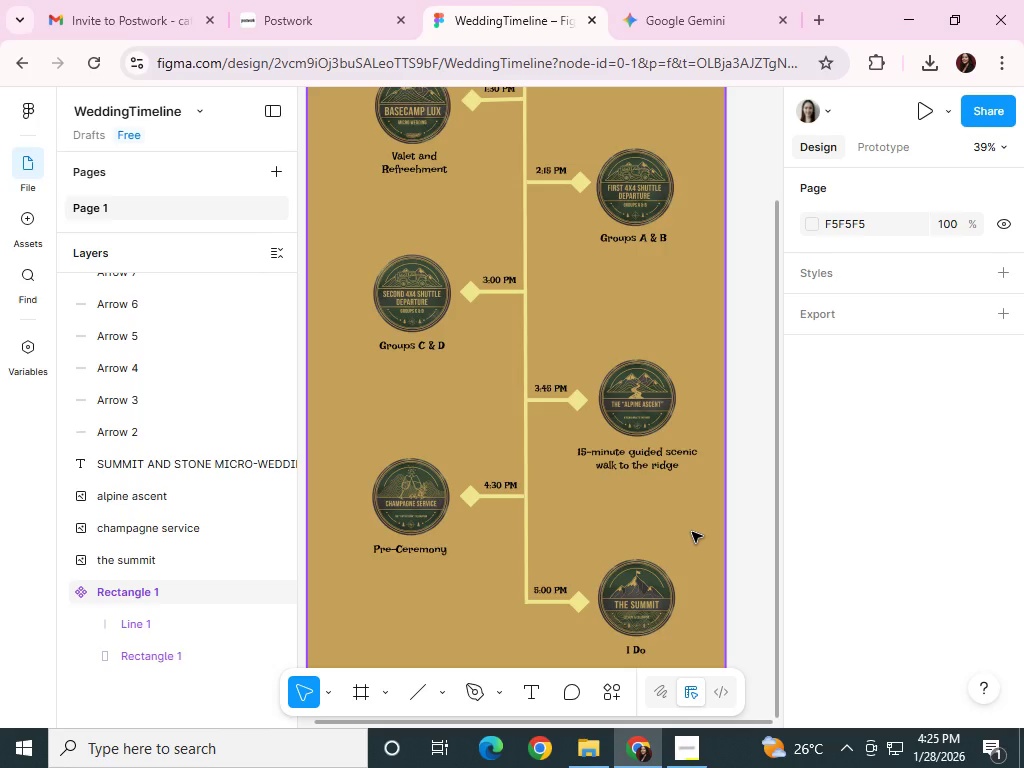 
left_click([620, 465])
 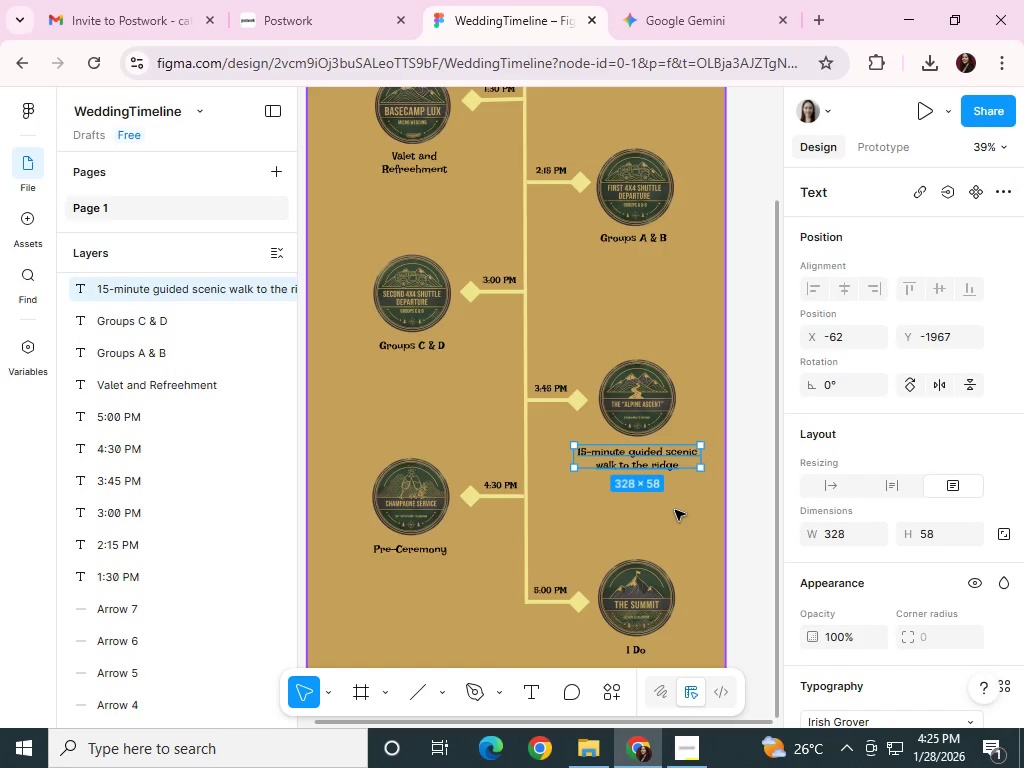 
scroll: coordinate [672, 504], scroll_direction: up, amount: 4.0
 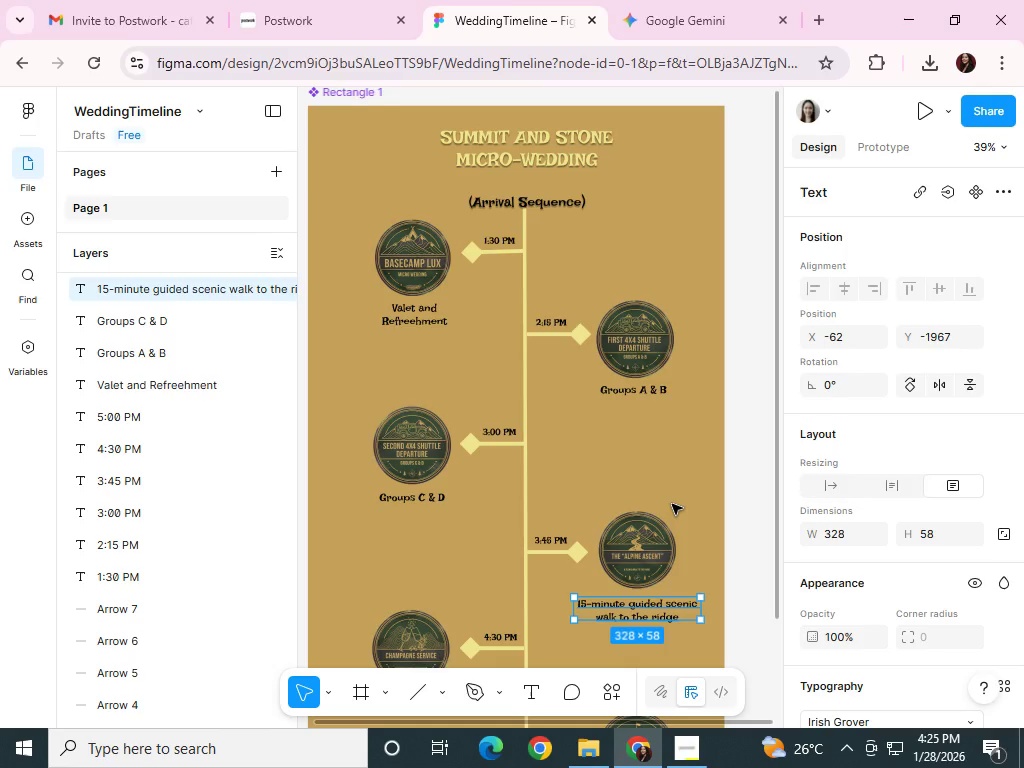 
scroll: coordinate [670, 504], scroll_direction: down, amount: 5.0
 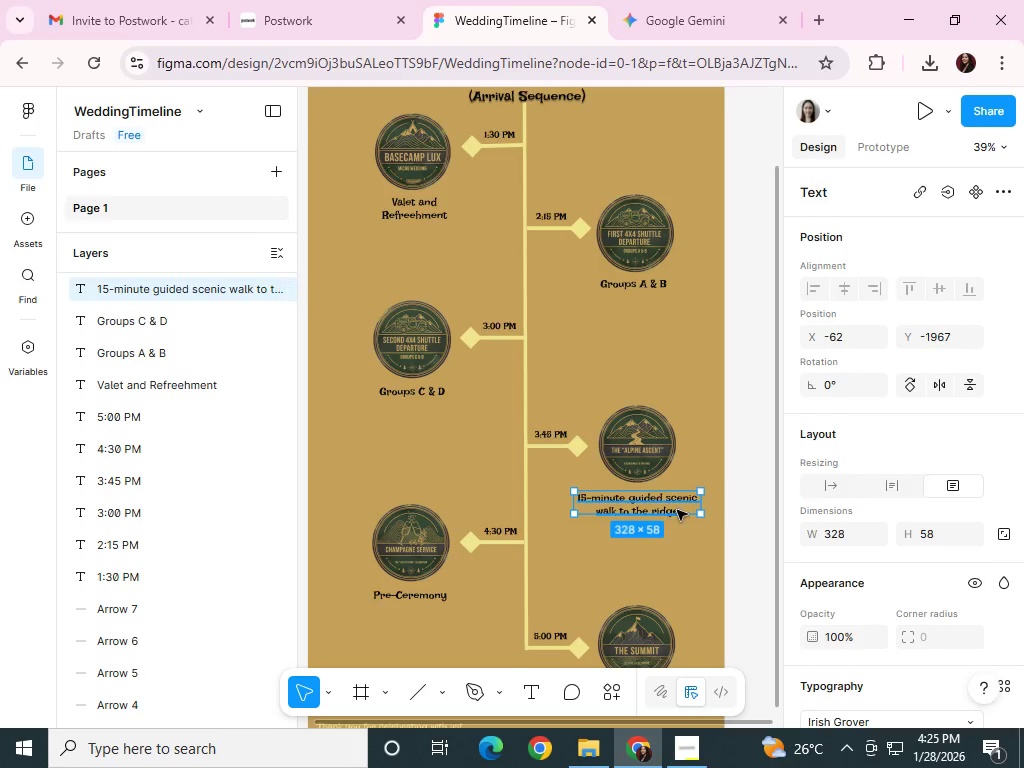 
key(ArrowUp)
 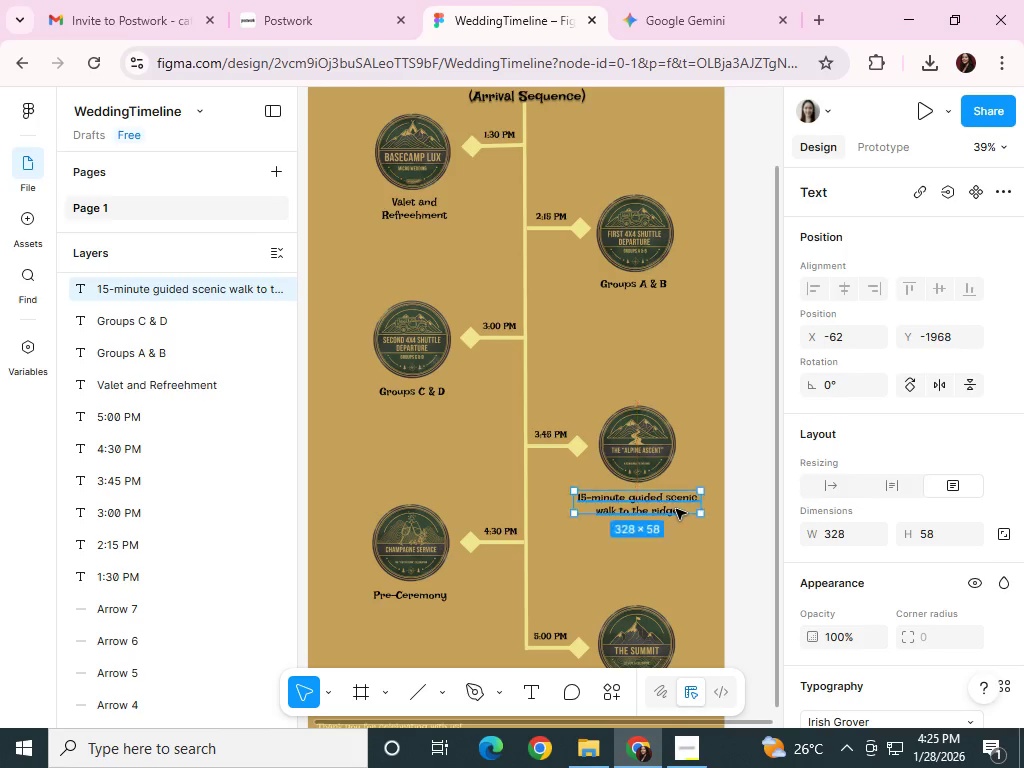 
key(ArrowUp)
 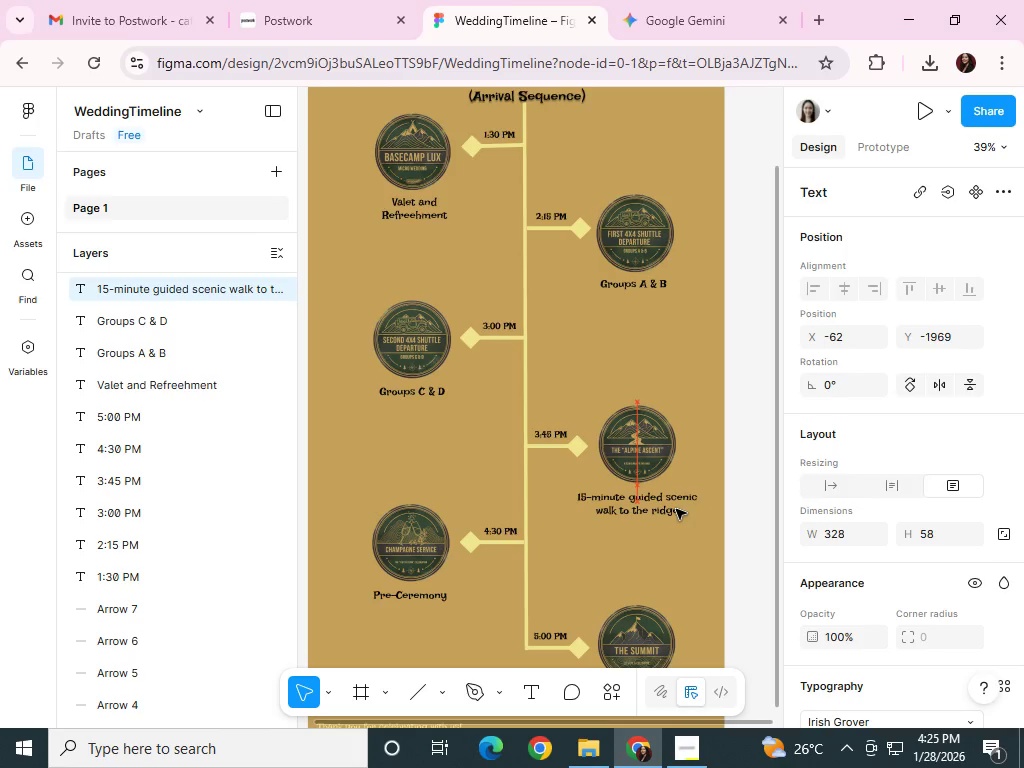 
key(ArrowUp)
 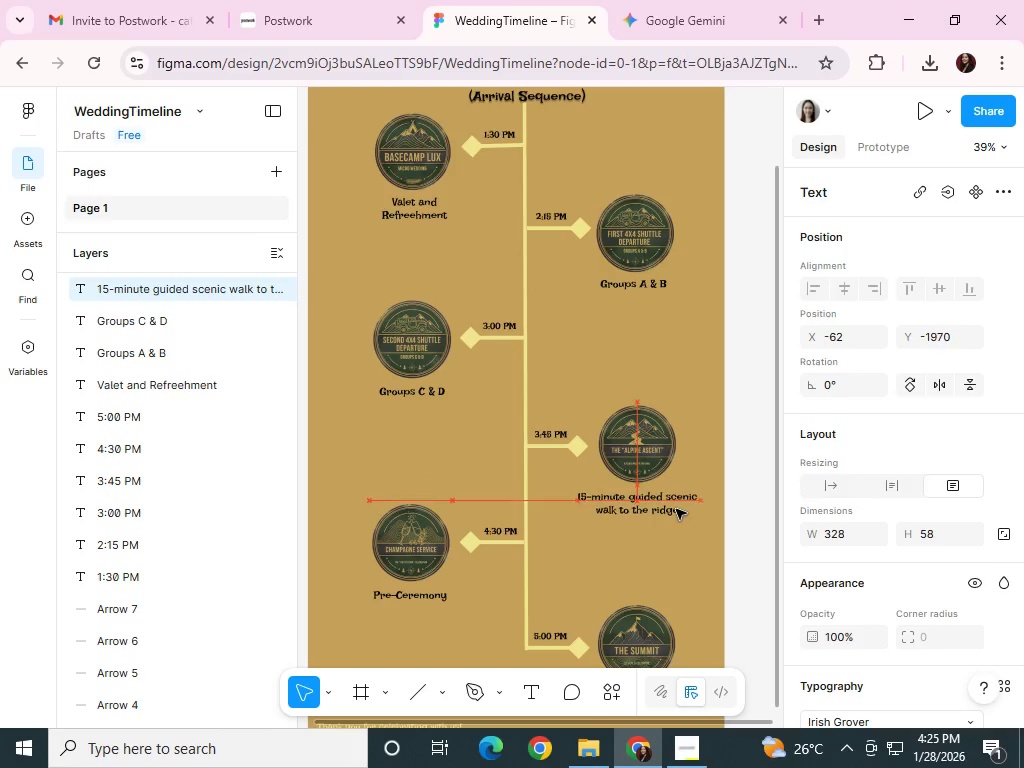 
key(ArrowUp)
 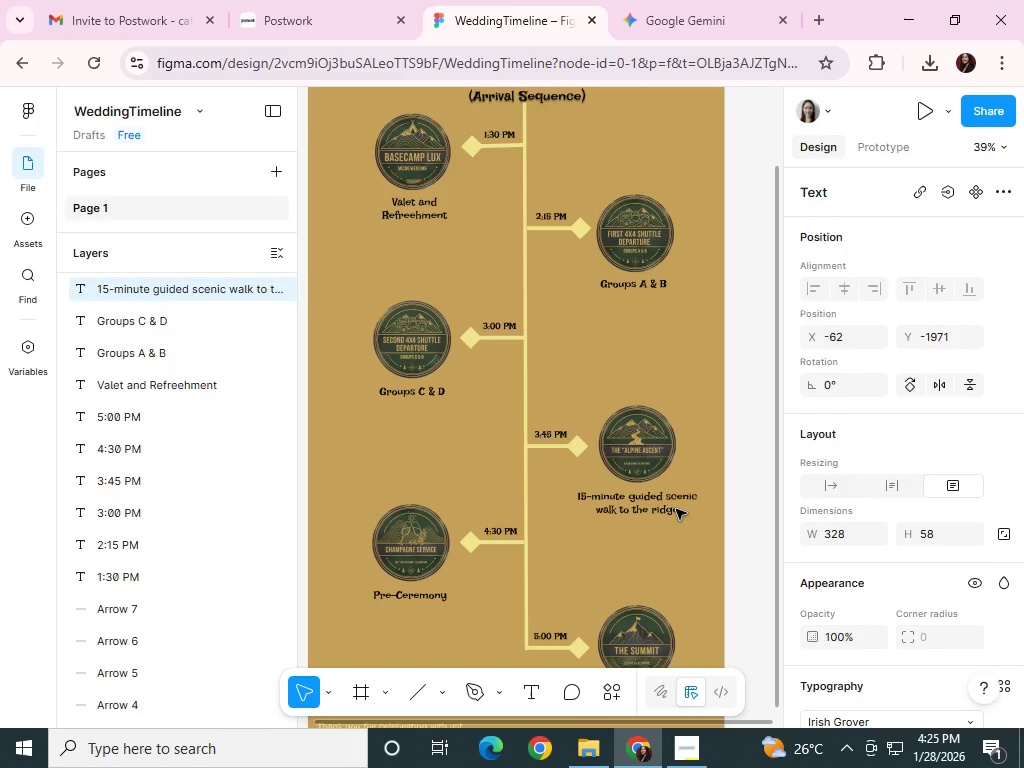 
key(ArrowUp)
 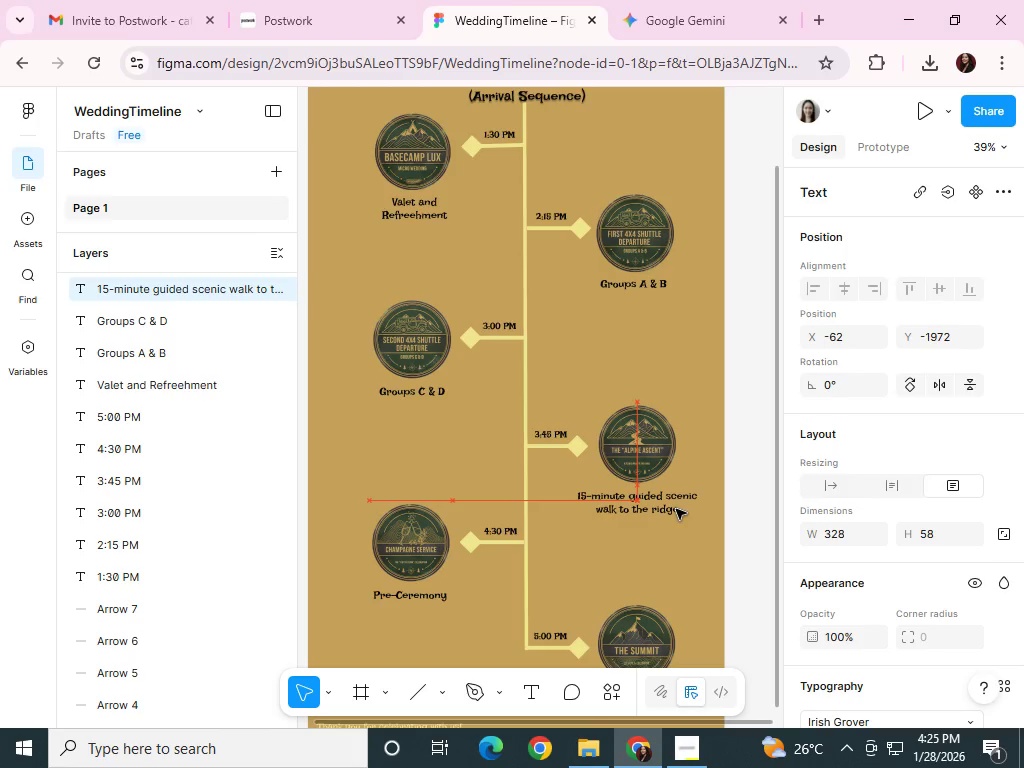 
key(ArrowUp)
 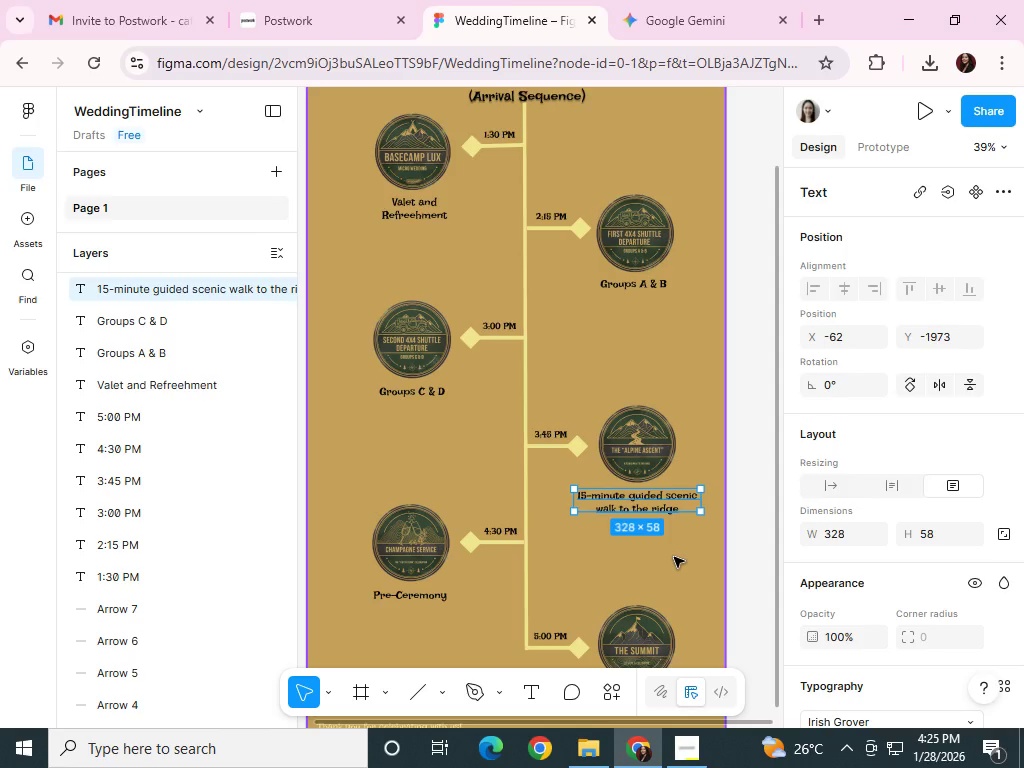 
scroll: coordinate [707, 557], scroll_direction: down, amount: 8.0
 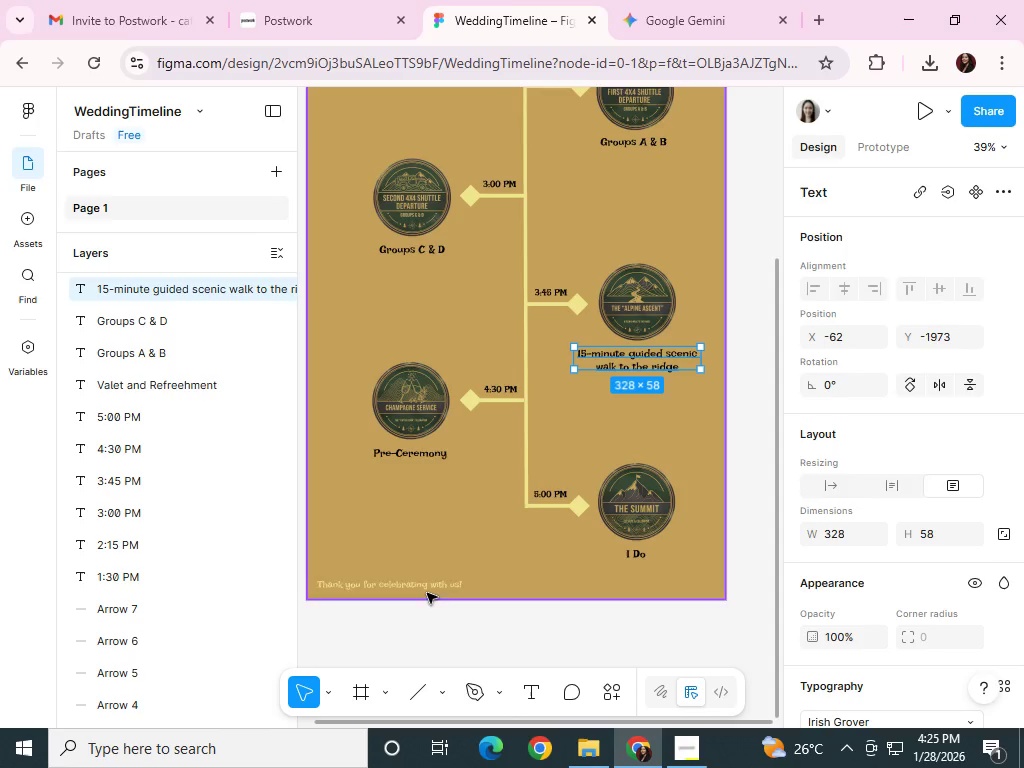 
left_click([427, 587])
 